 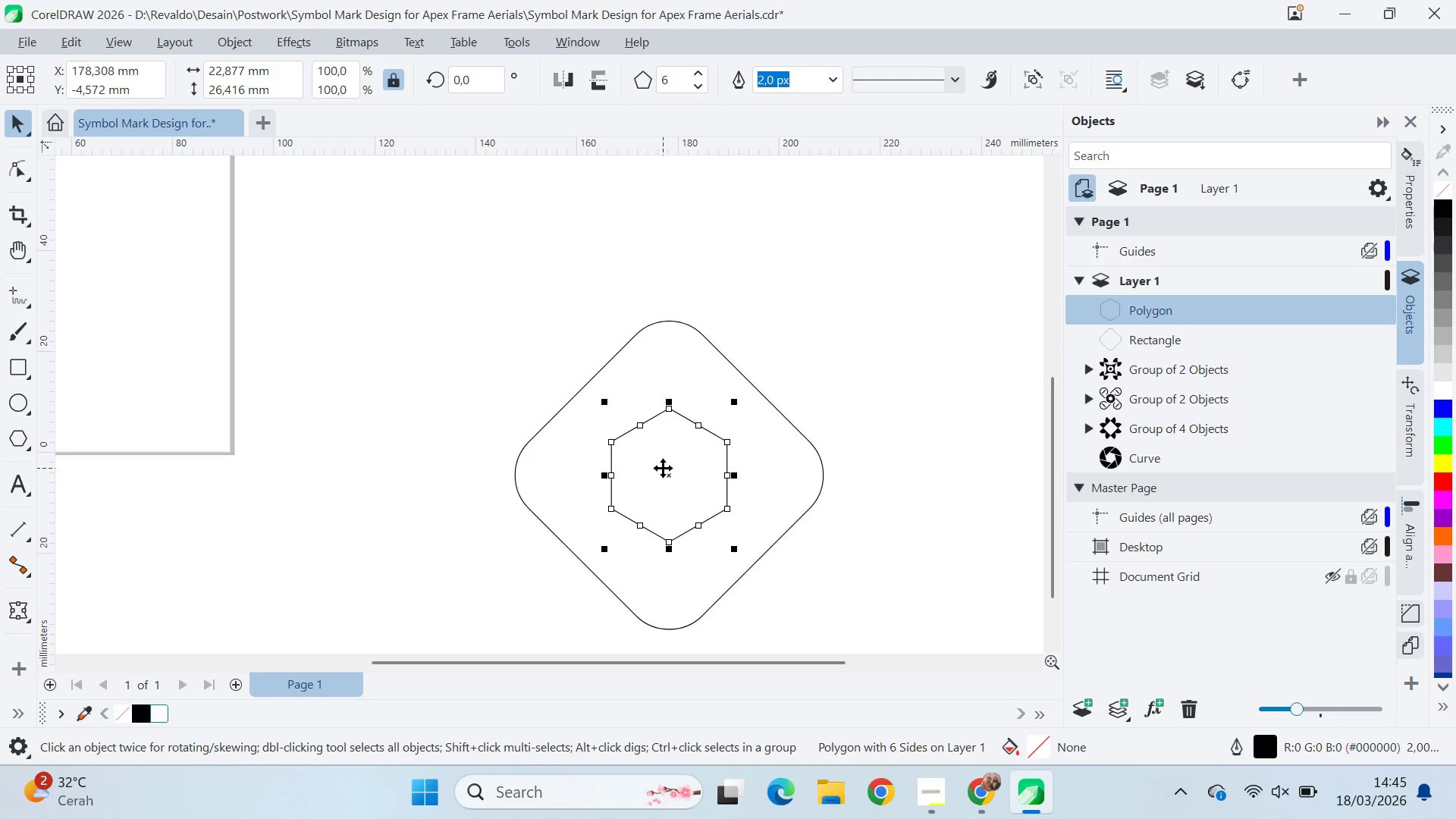 
hold_key(key=ShiftLeft, duration=0.52)
left_click([750, 365])
 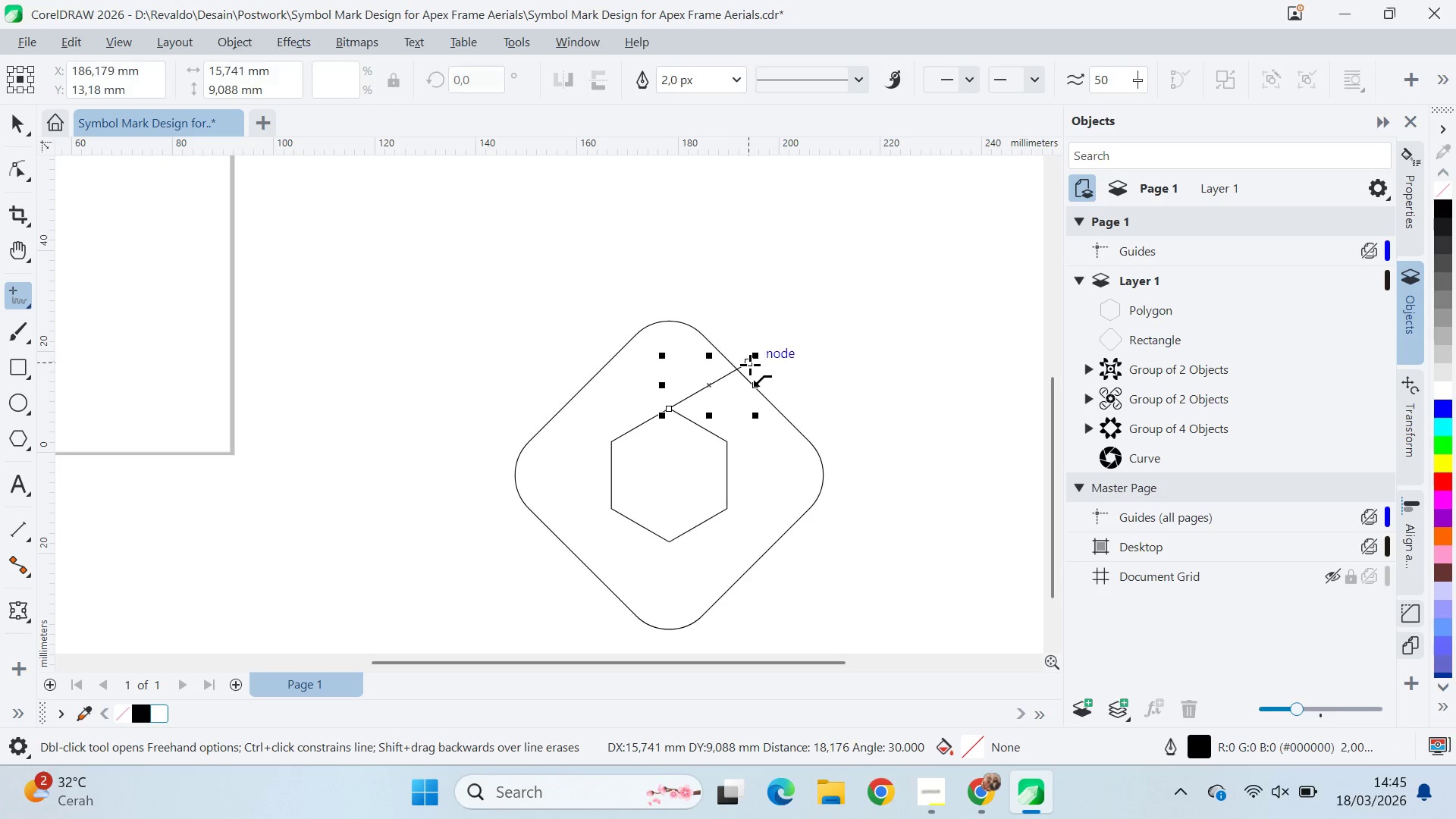 
hold_key(key=ShiftLeft, duration=1.53)
left_click([729, 441])
 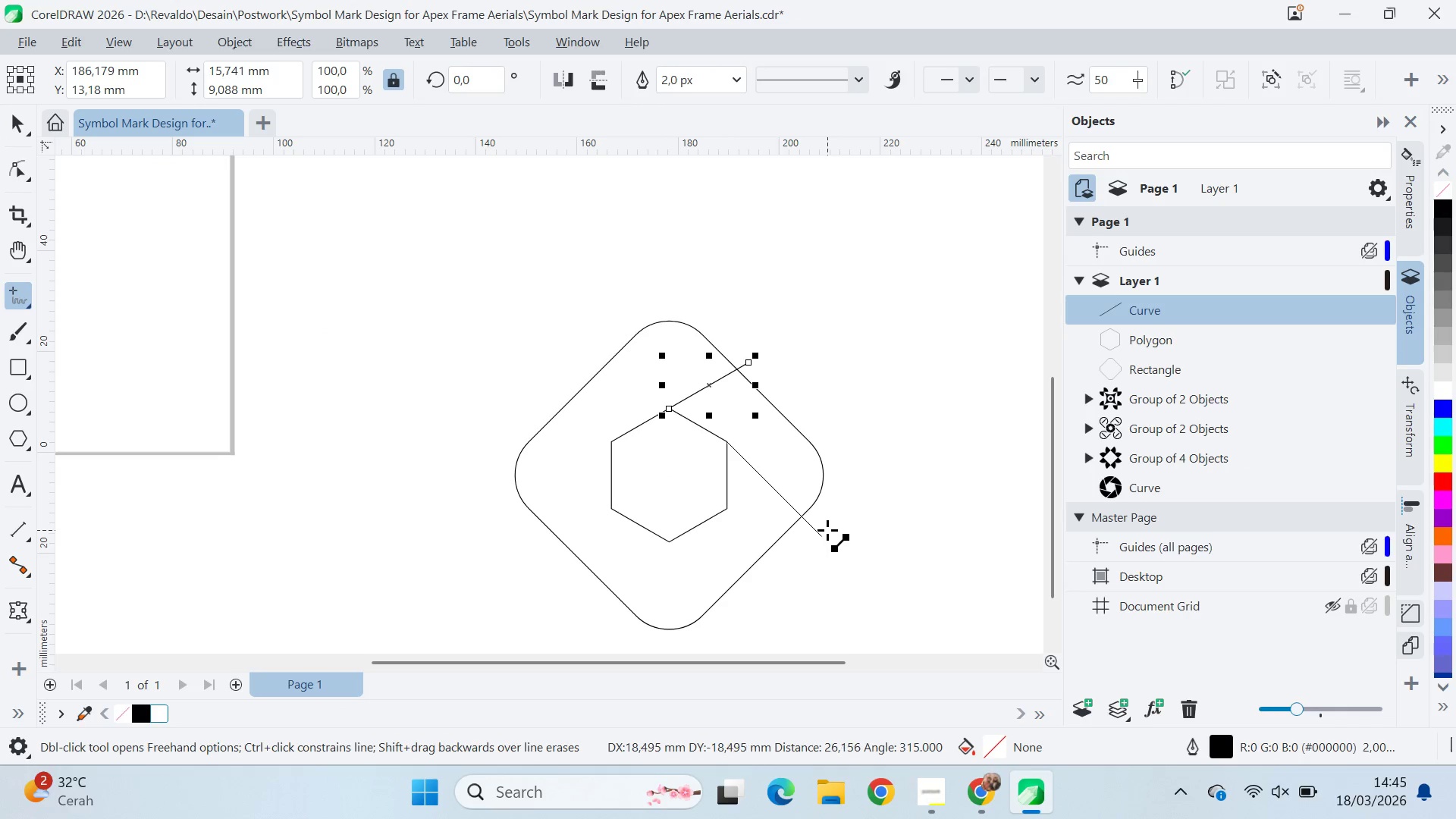 
left_click([827, 530])
 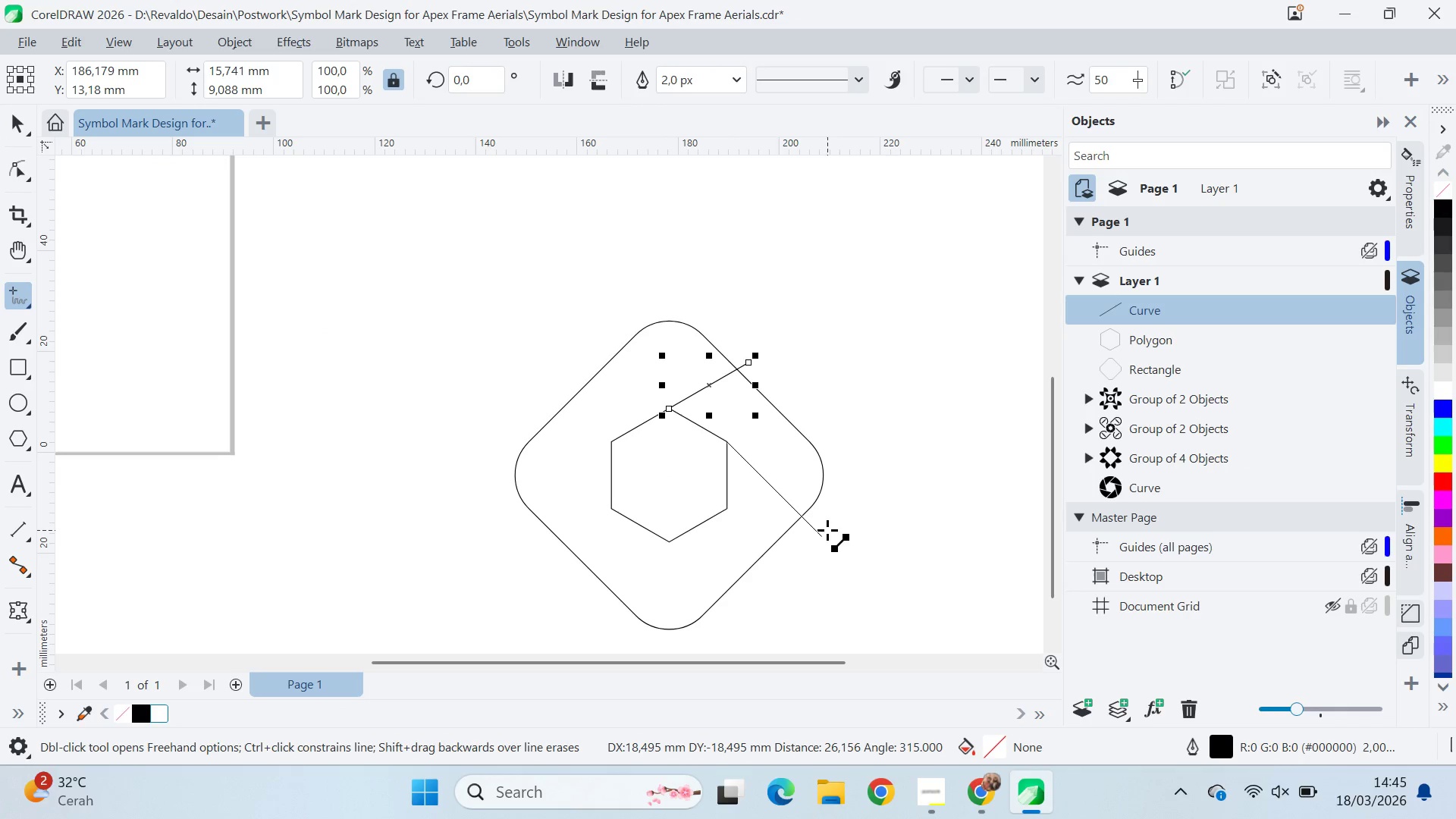 
hold_key(key=ShiftLeft, duration=0.36)
 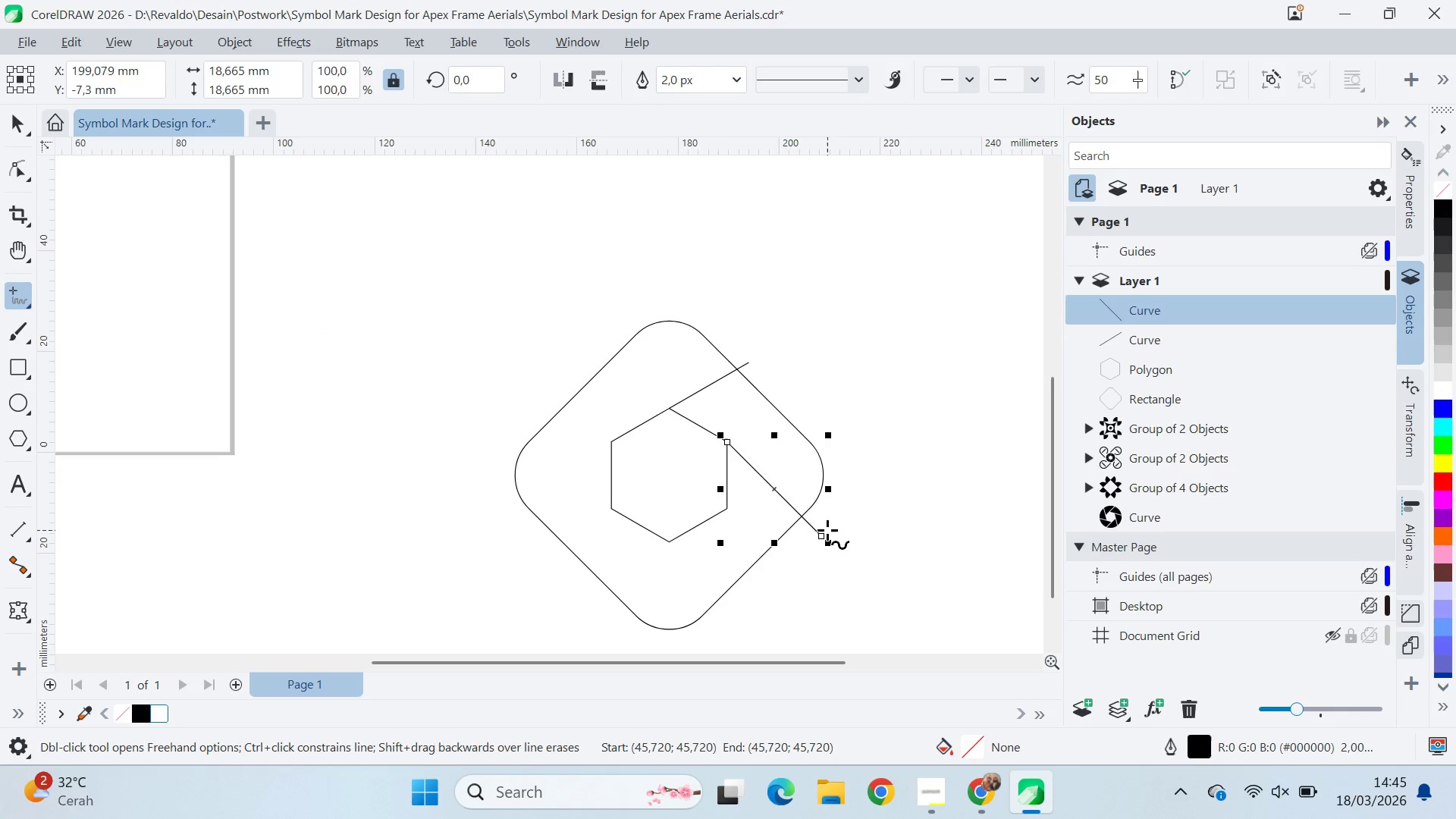 
key(Control+Z)
 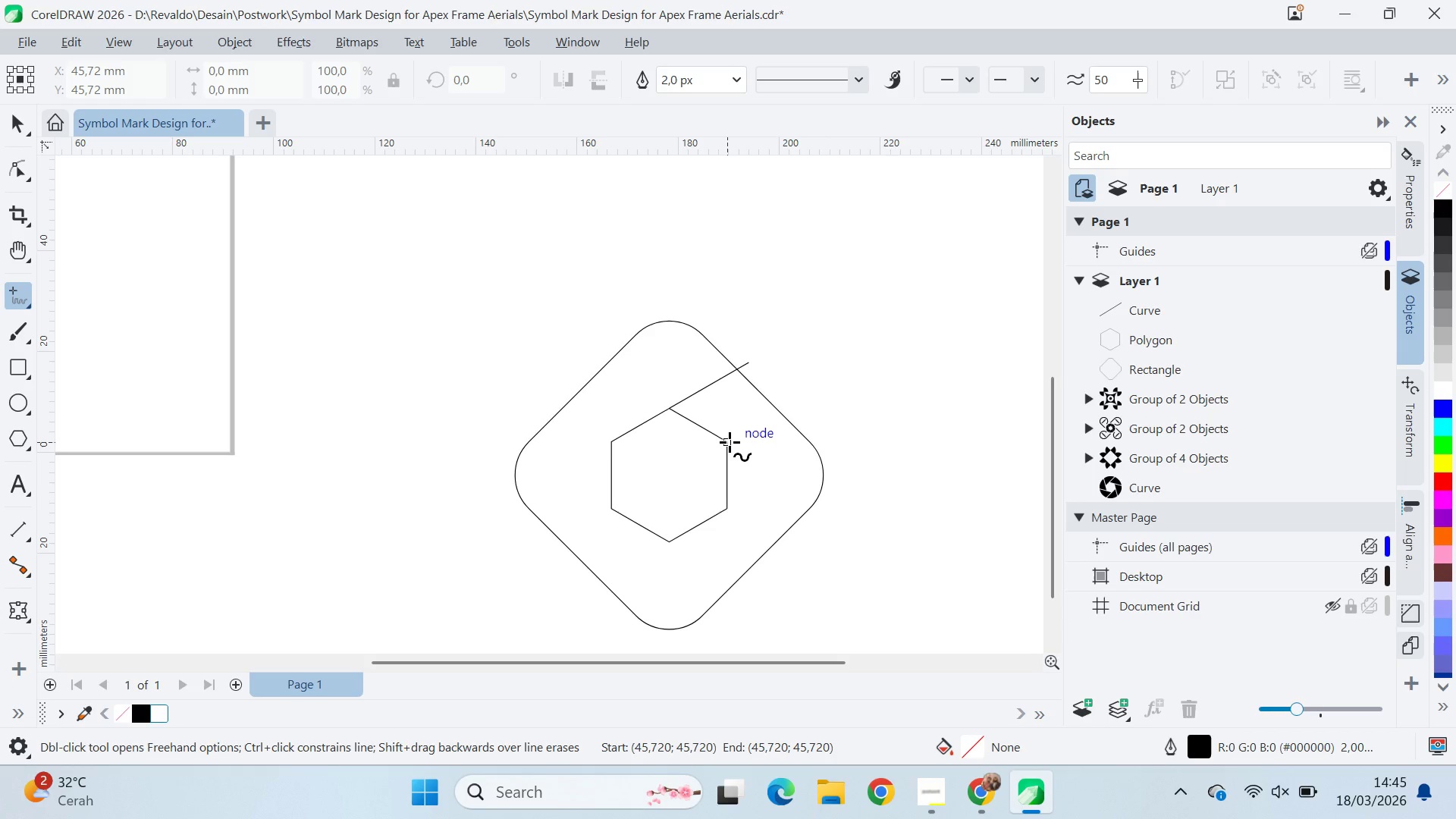 
left_click([730, 442])
 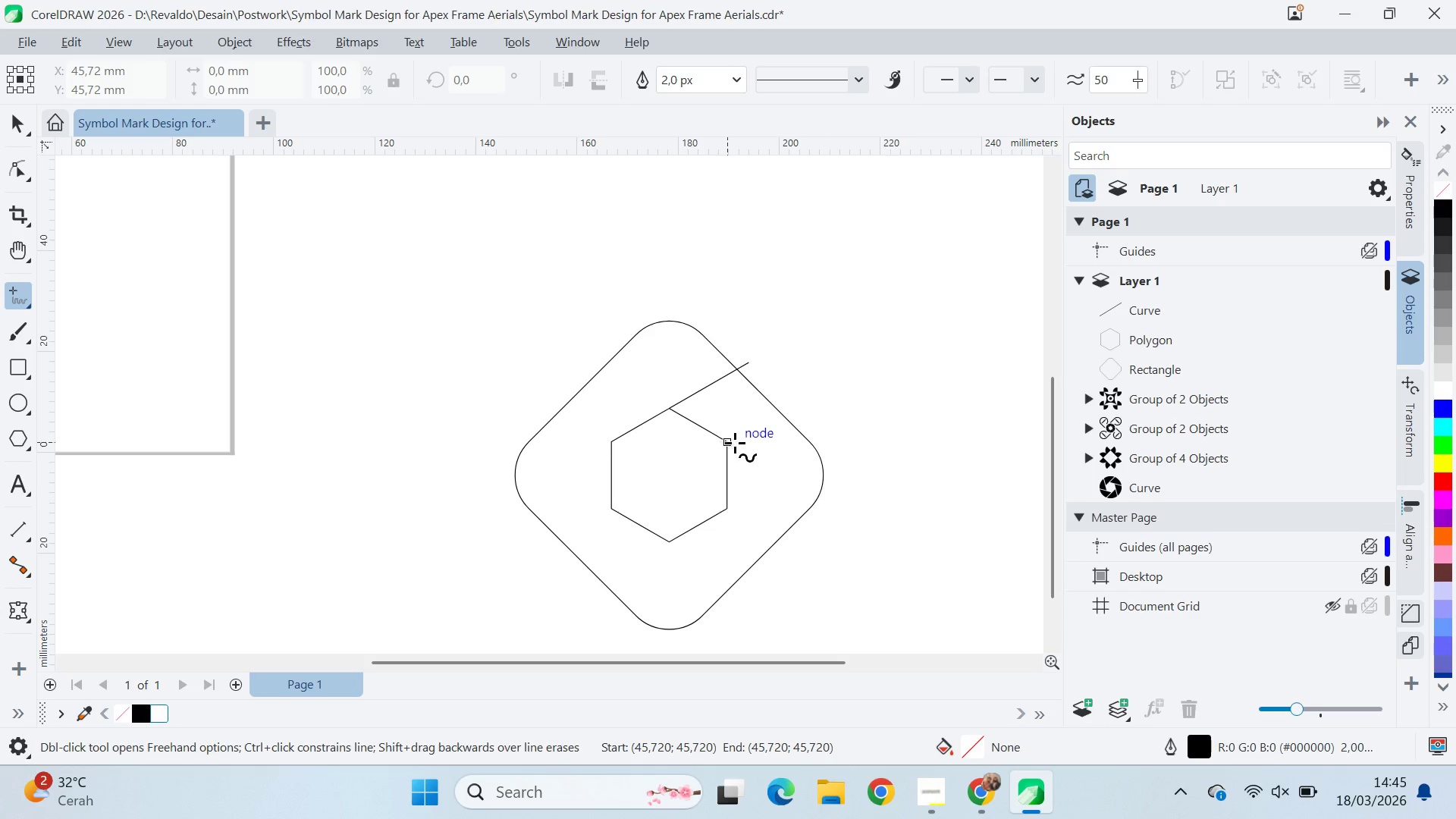 
hold_key(key=ShiftLeft, duration=0.98)
left_click([849, 500])
 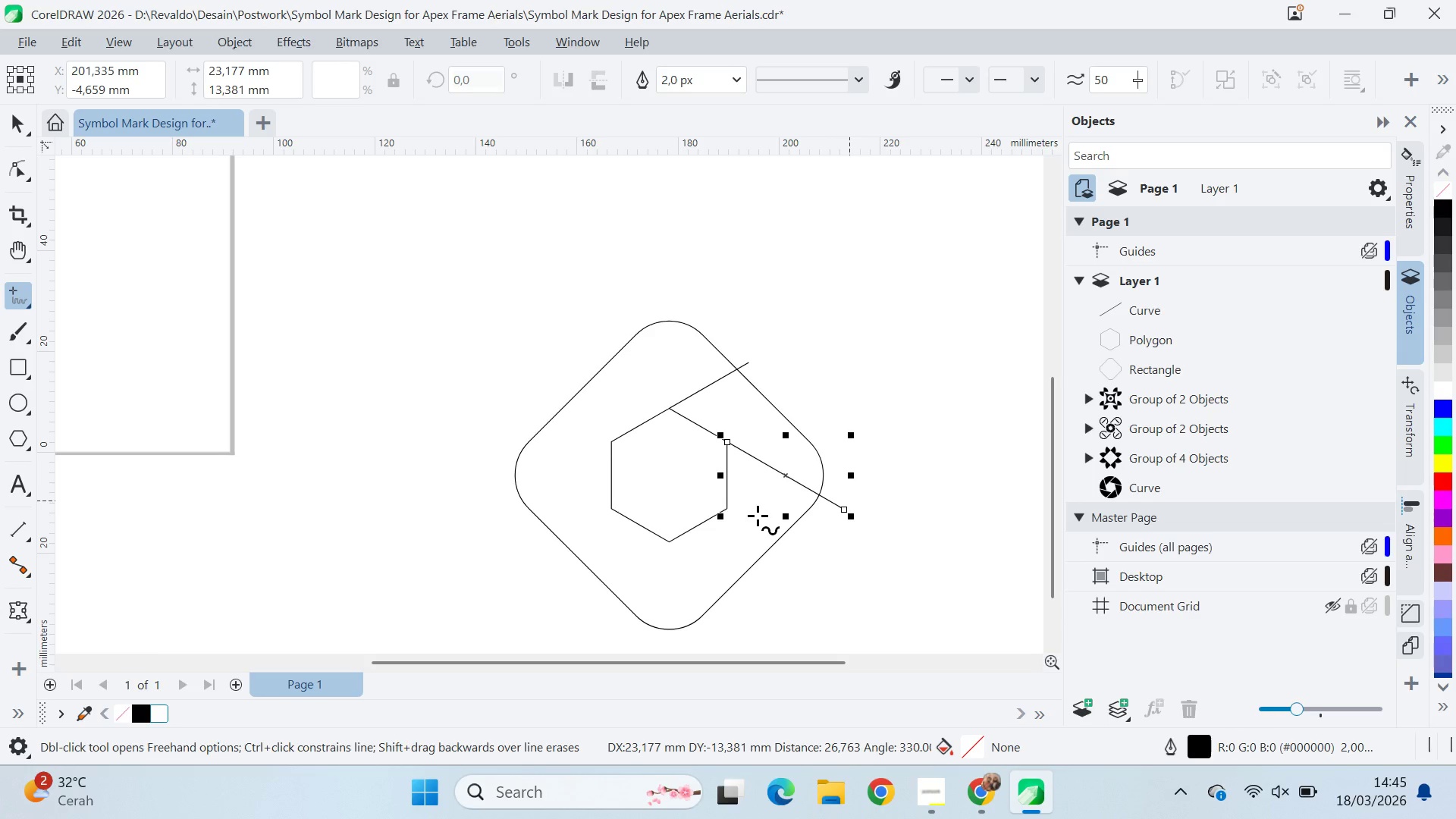 
hold_key(key=ShiftLeft, duration=1.52)
left_click([730, 508])
 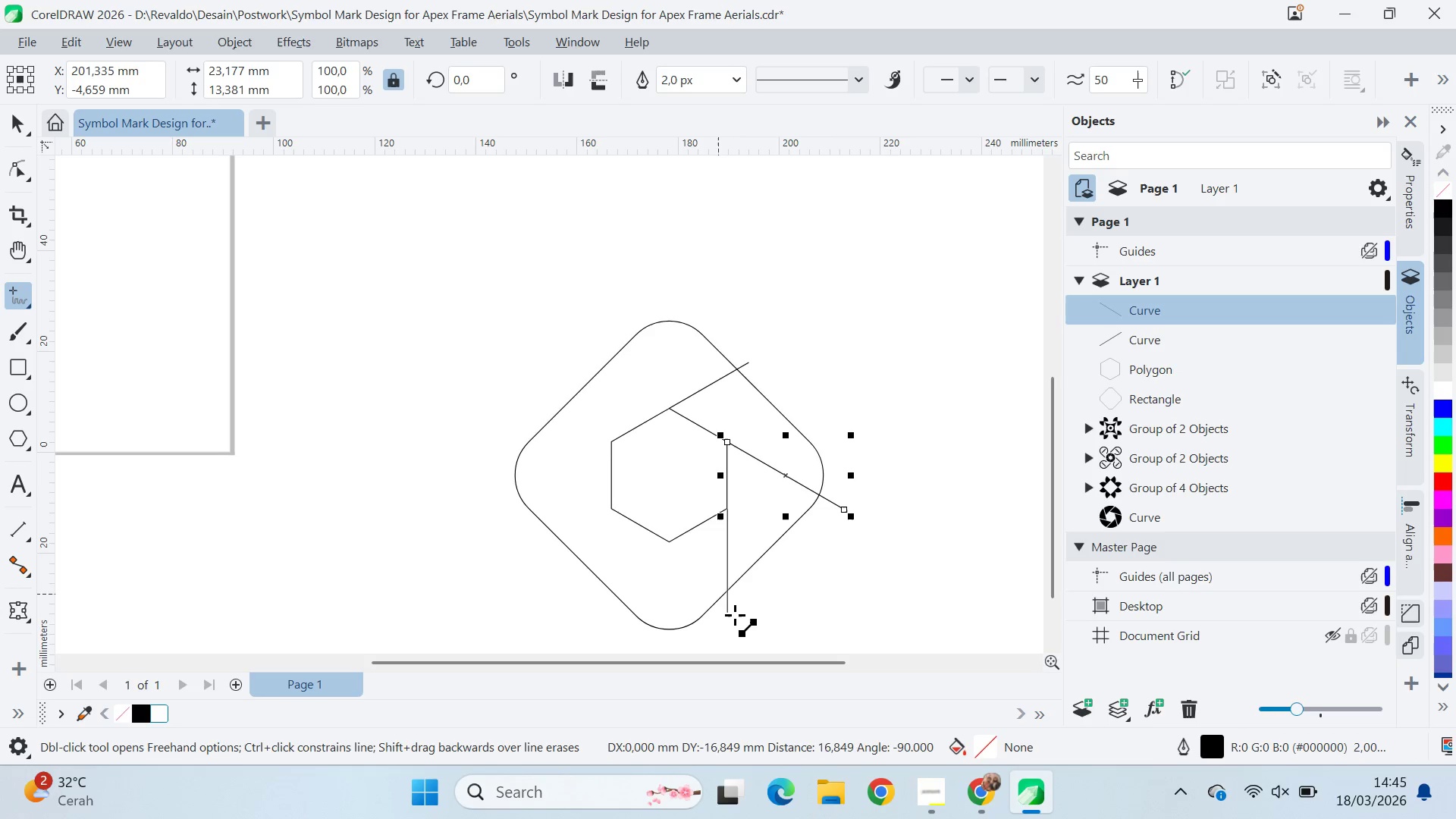 
hold_key(key=ShiftLeft, duration=0.47)
left_click([736, 625])
 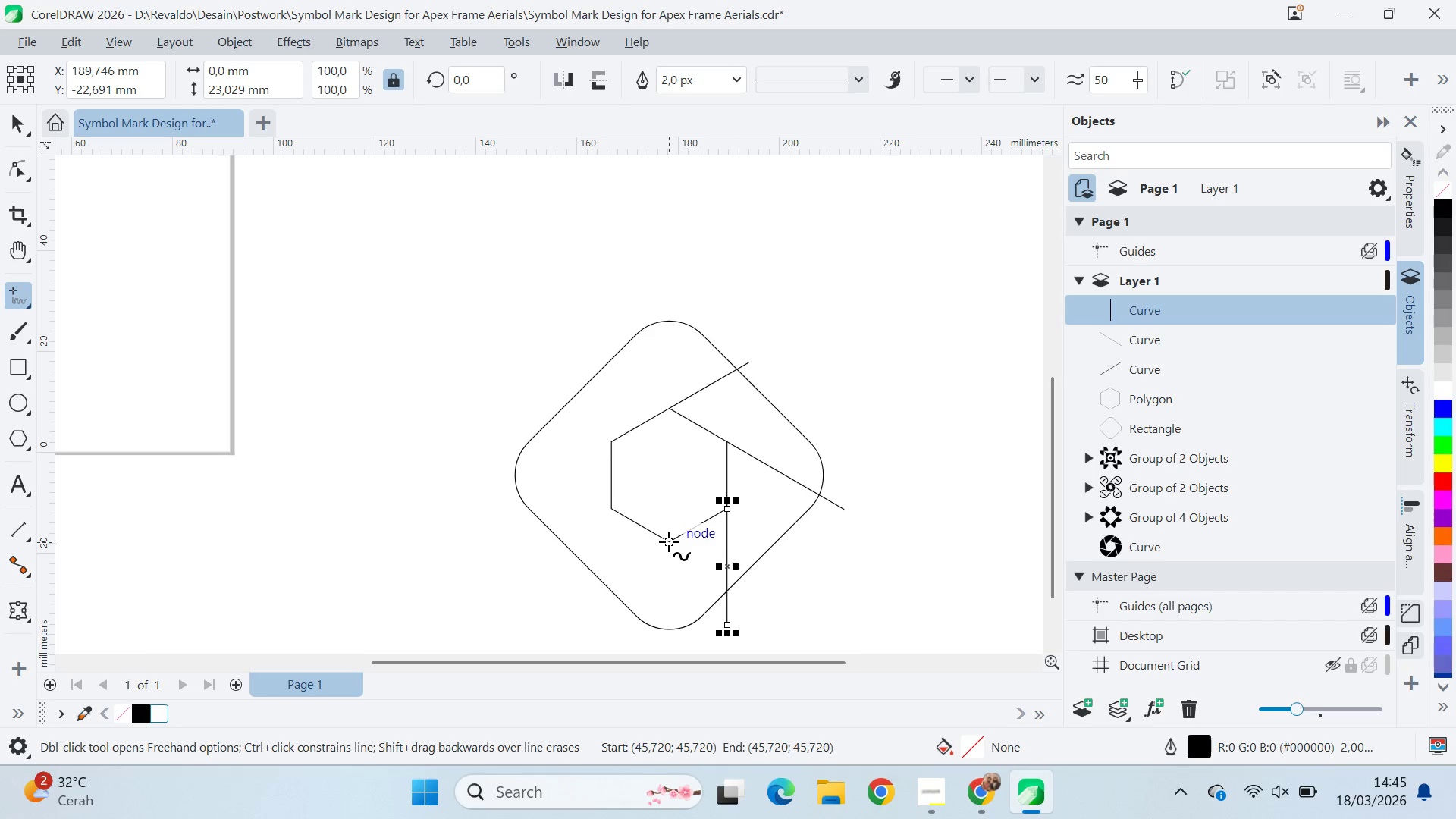 
left_click([670, 541])
 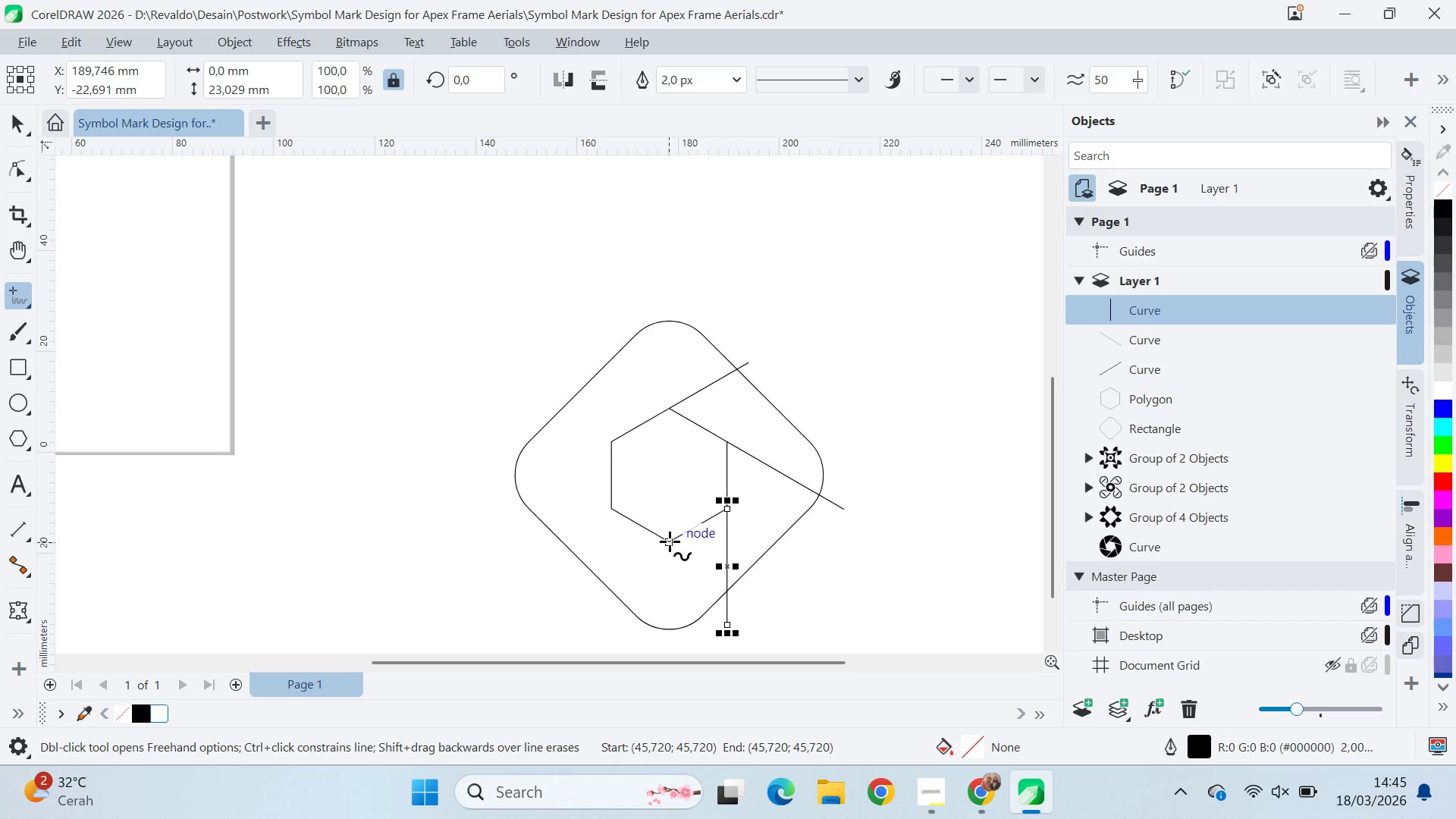 
hold_key(key=ShiftLeft, duration=1.28)
left_click([576, 603])
 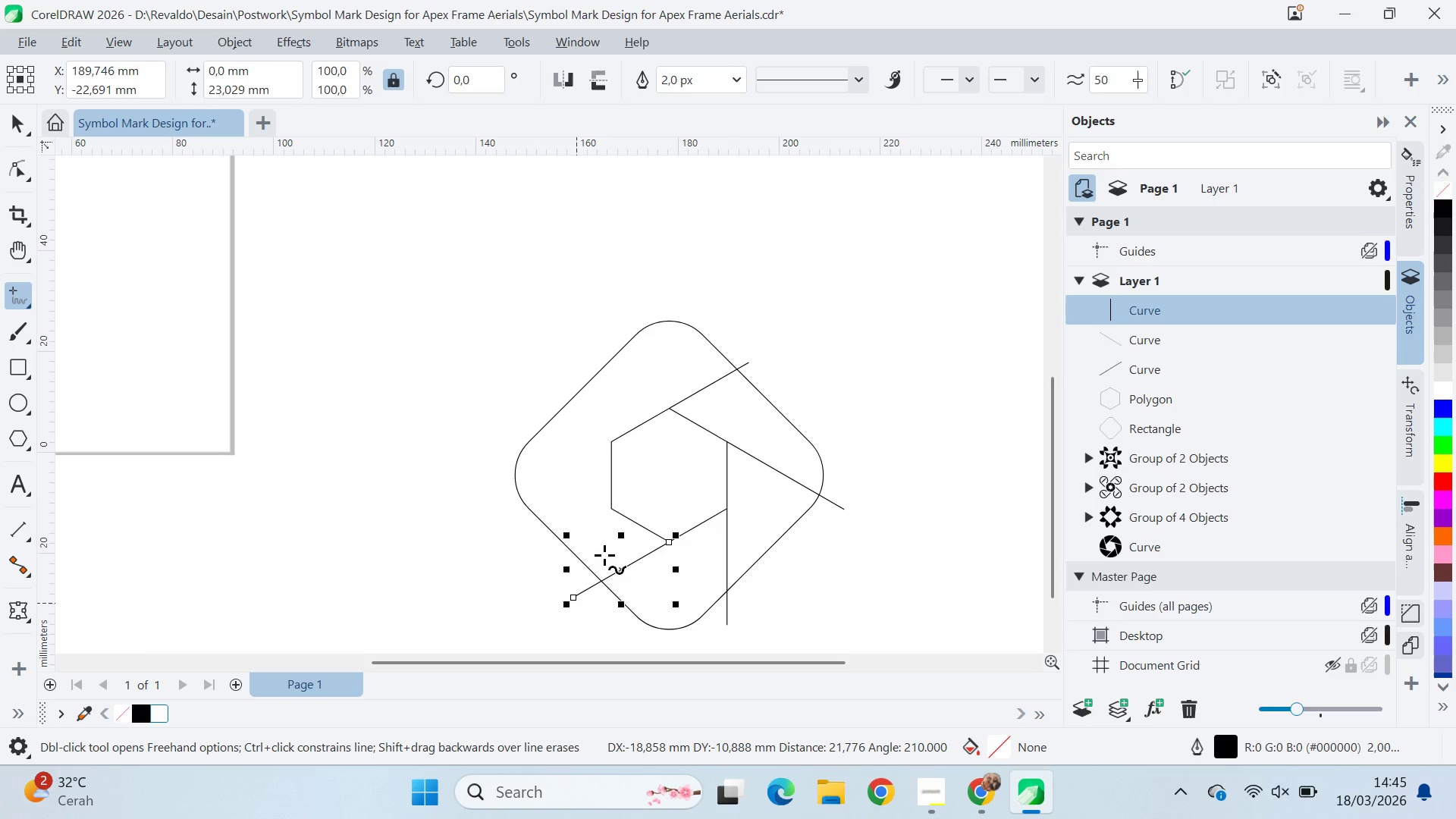 
hold_key(key=ShiftLeft, duration=1.8)
left_click([612, 509])
 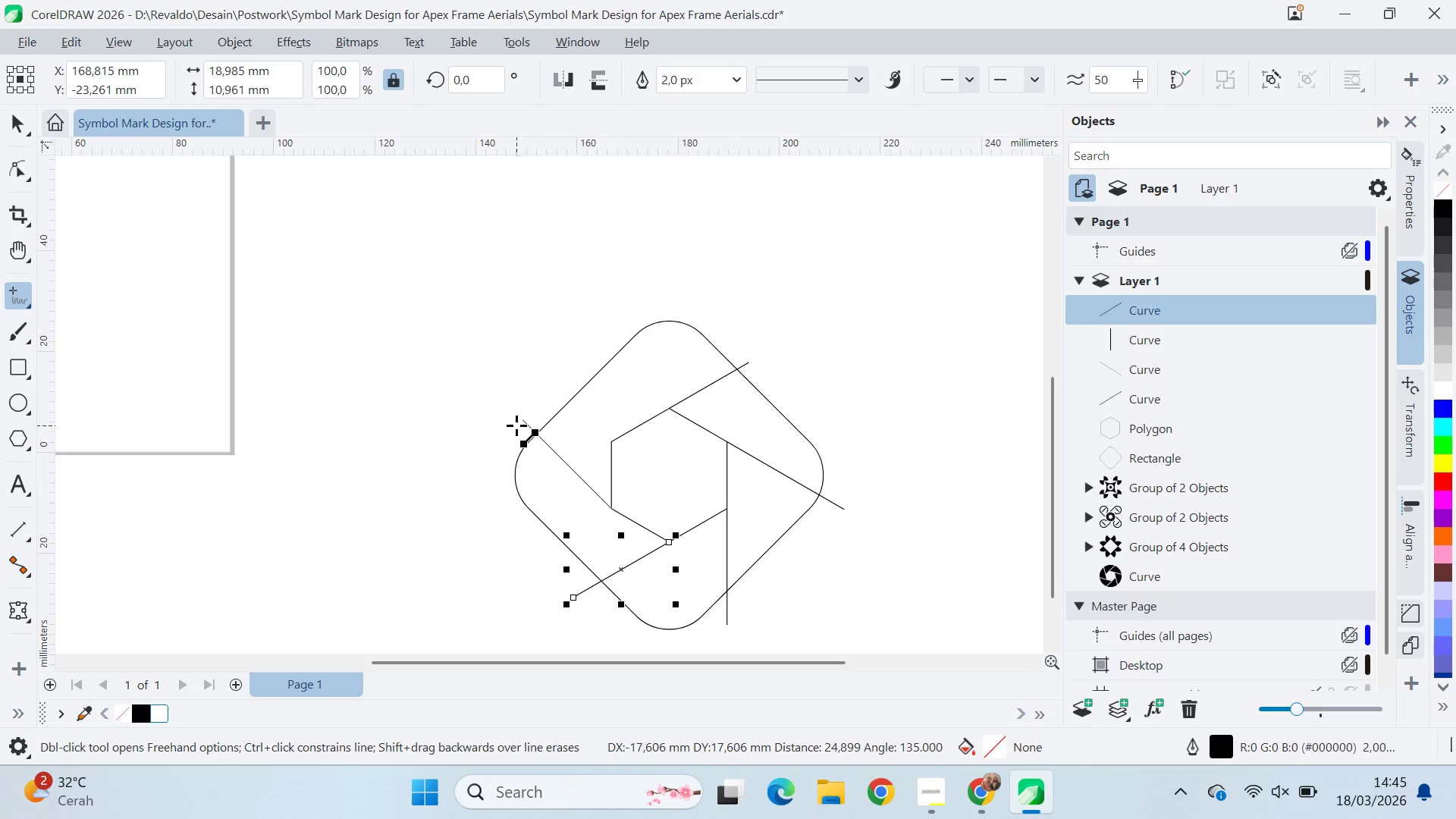 
hold_key(key=ShiftLeft, duration=0.78)
left_click([501, 434])
 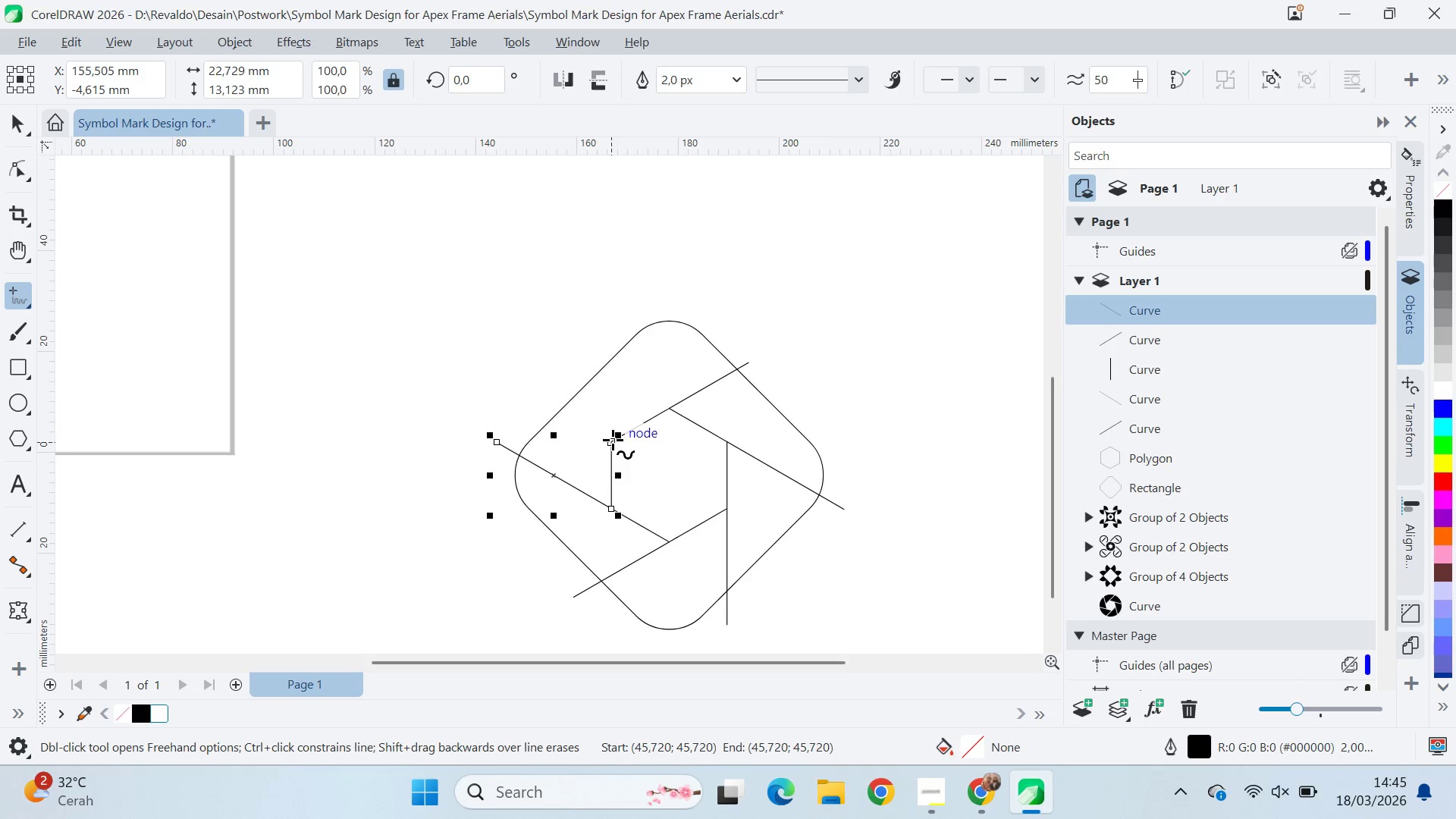 
hold_key(key=ShiftLeft, duration=0.78)
 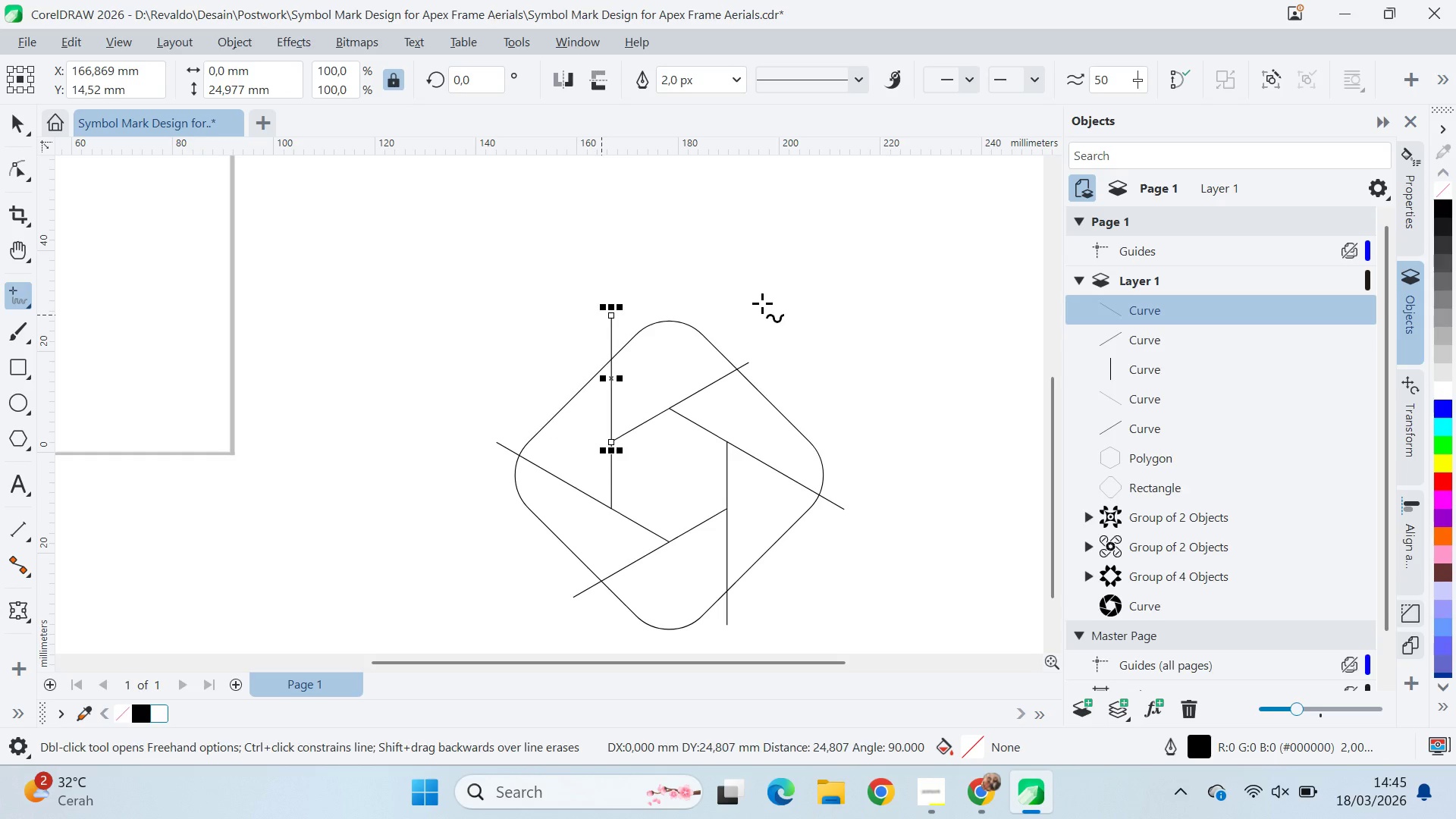 
key(V)
 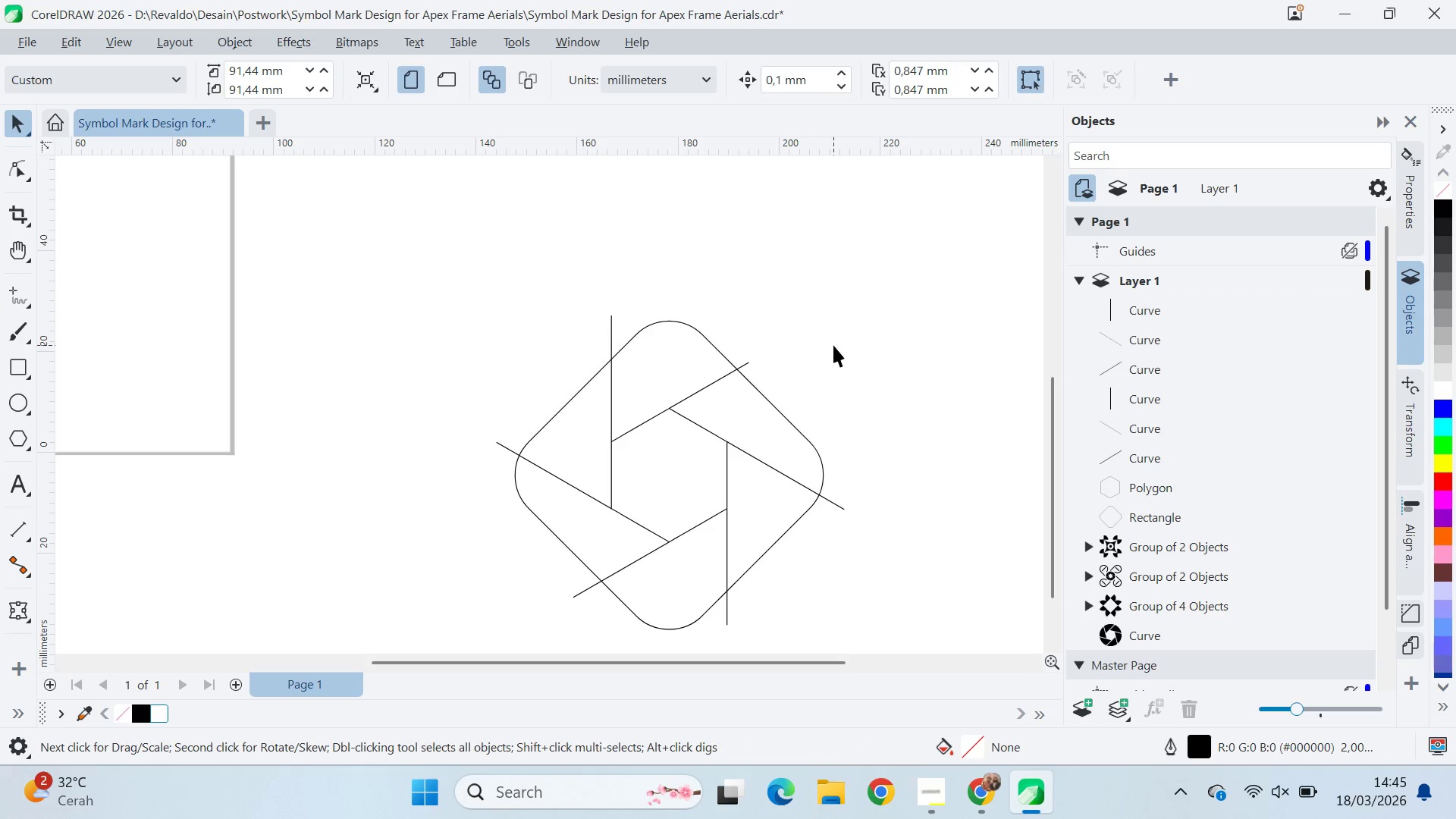 
scroll: coordinate [838, 345], scroll_direction: down, amount: 8.0
 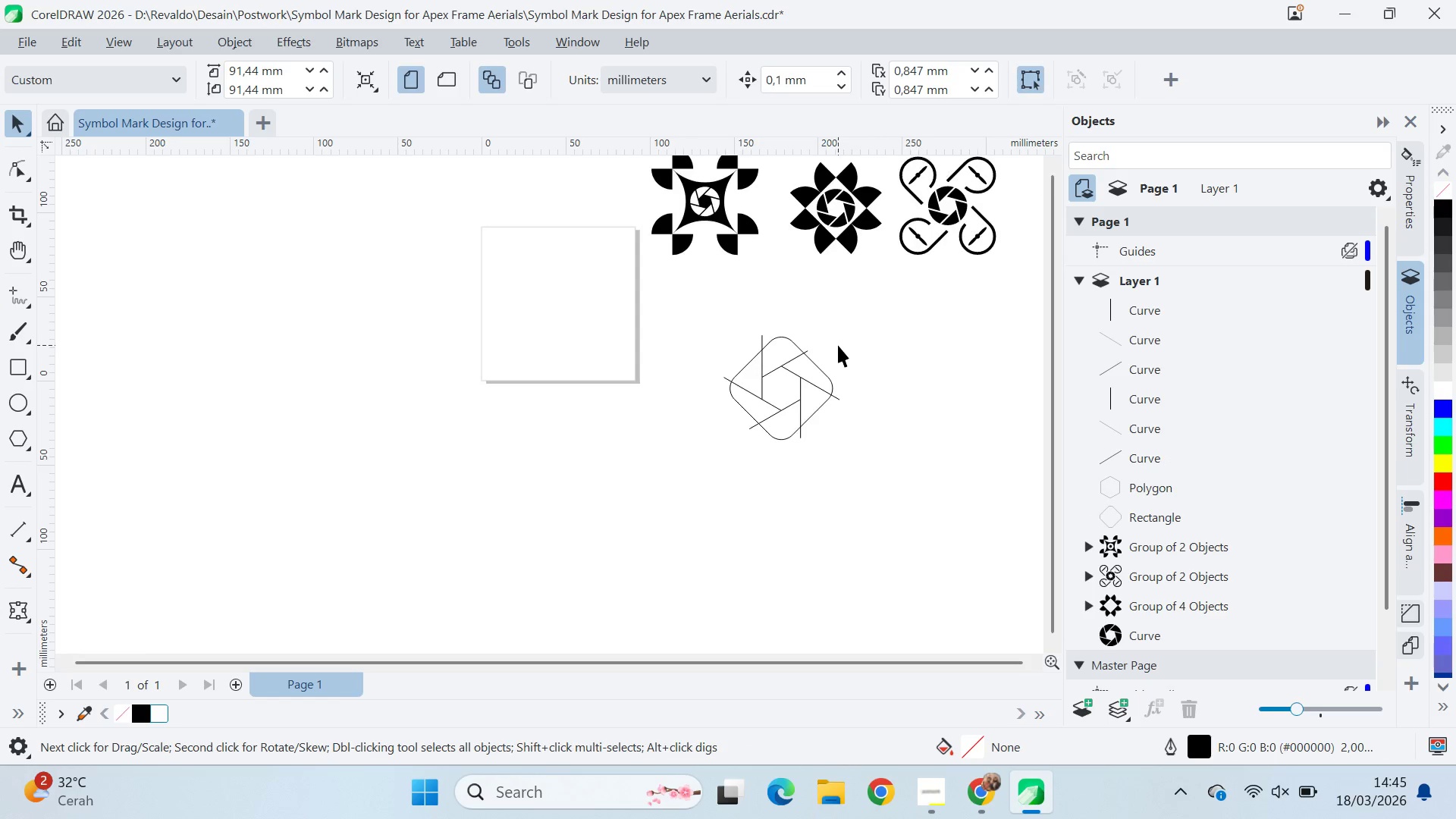 
scroll: coordinate [838, 345], scroll_direction: up, amount: 10.0
 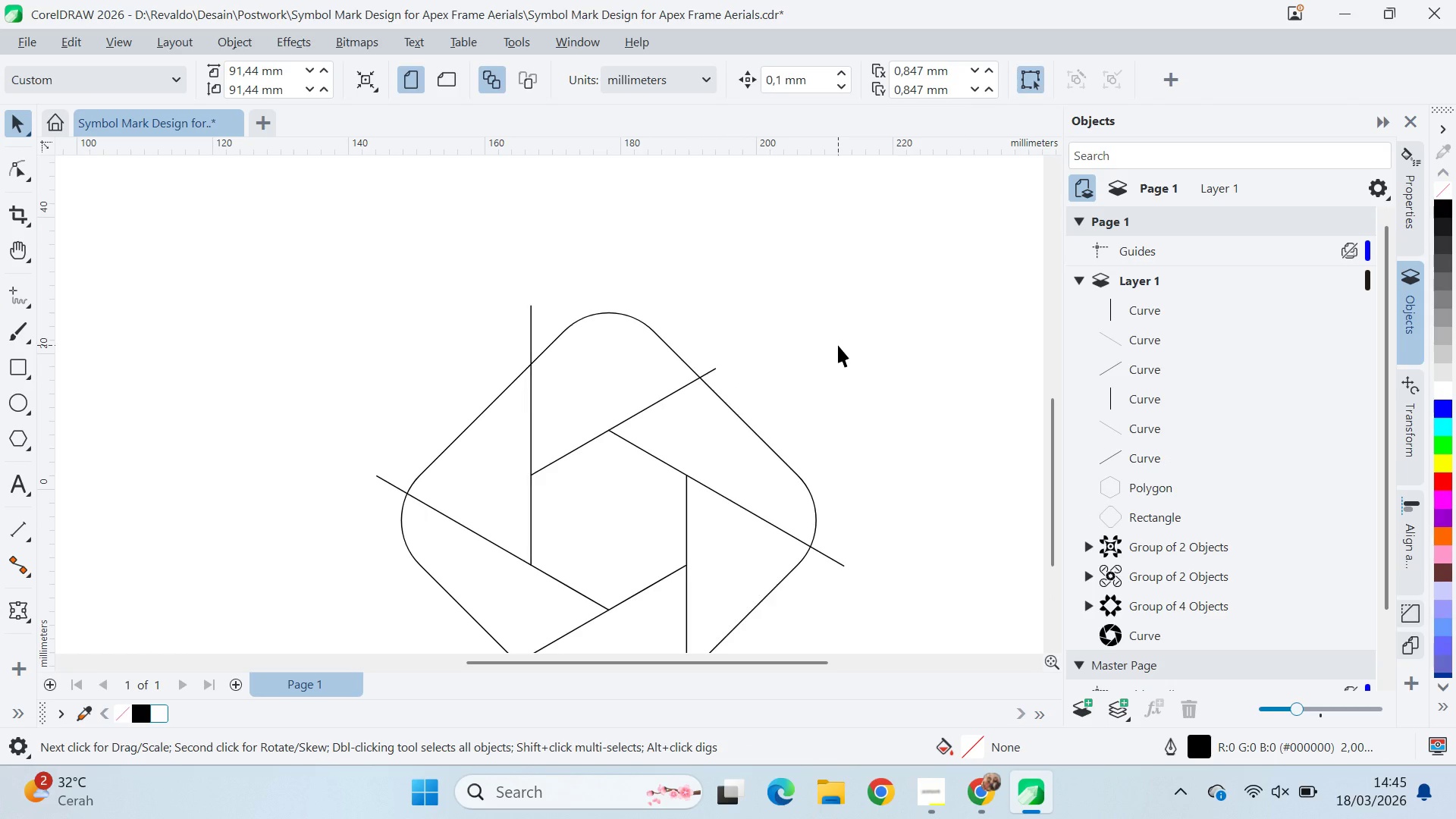 
scroll: coordinate [839, 345], scroll_direction: down, amount: 9.0
 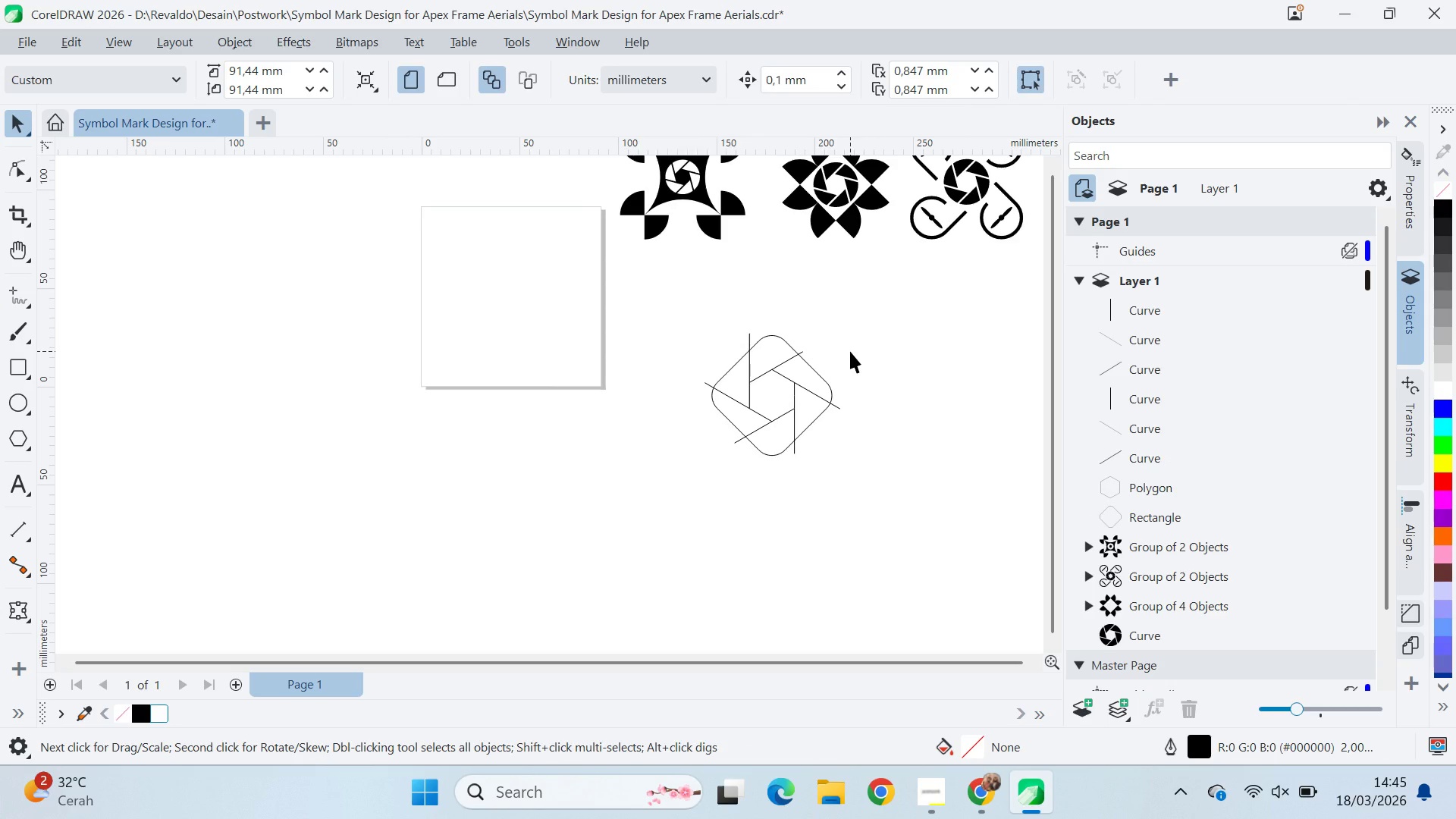 
scroll: coordinate [850, 350], scroll_direction: up, amount: 3.0
 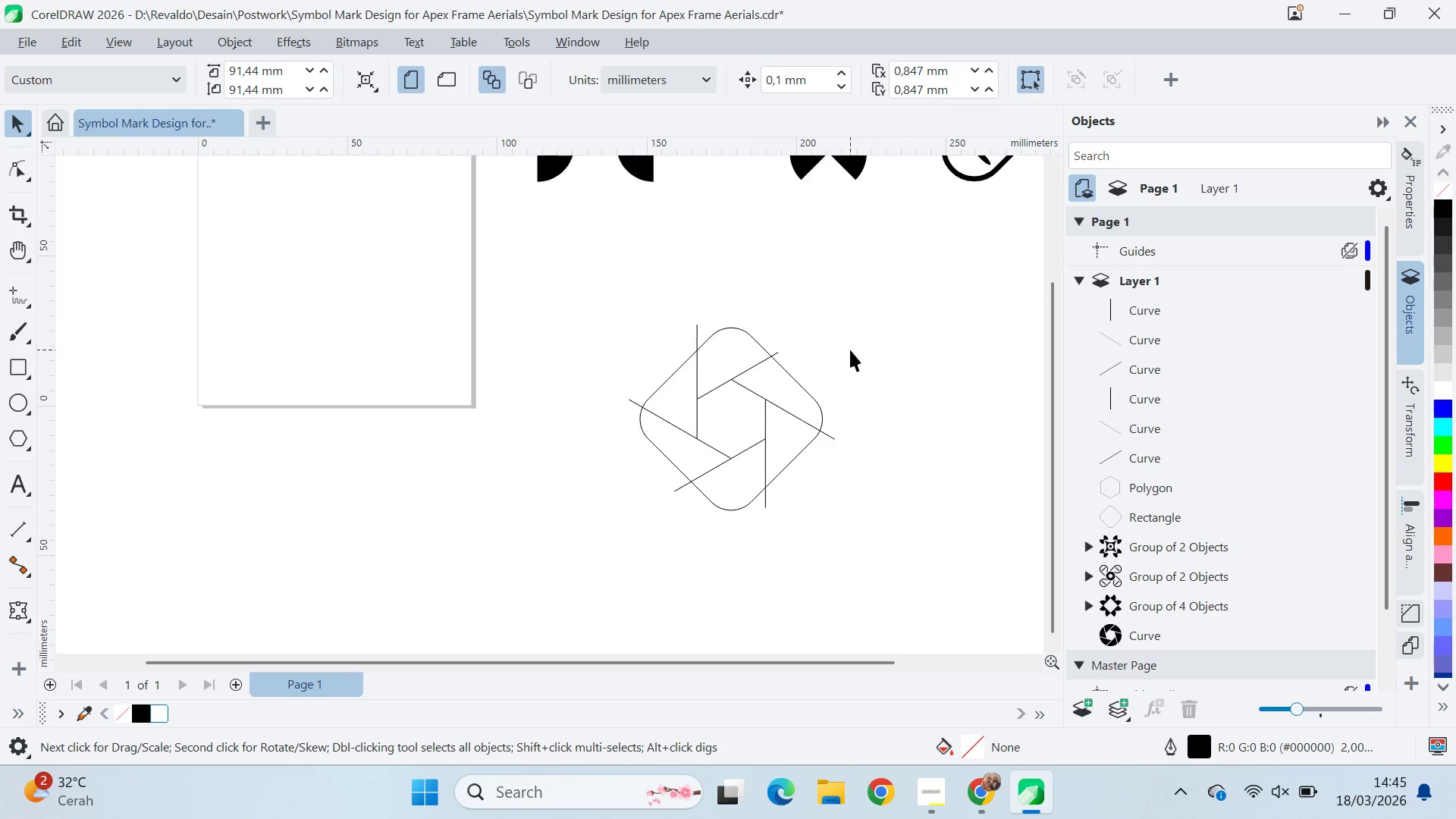 
scroll: coordinate [850, 350], scroll_direction: down, amount: 4.0
 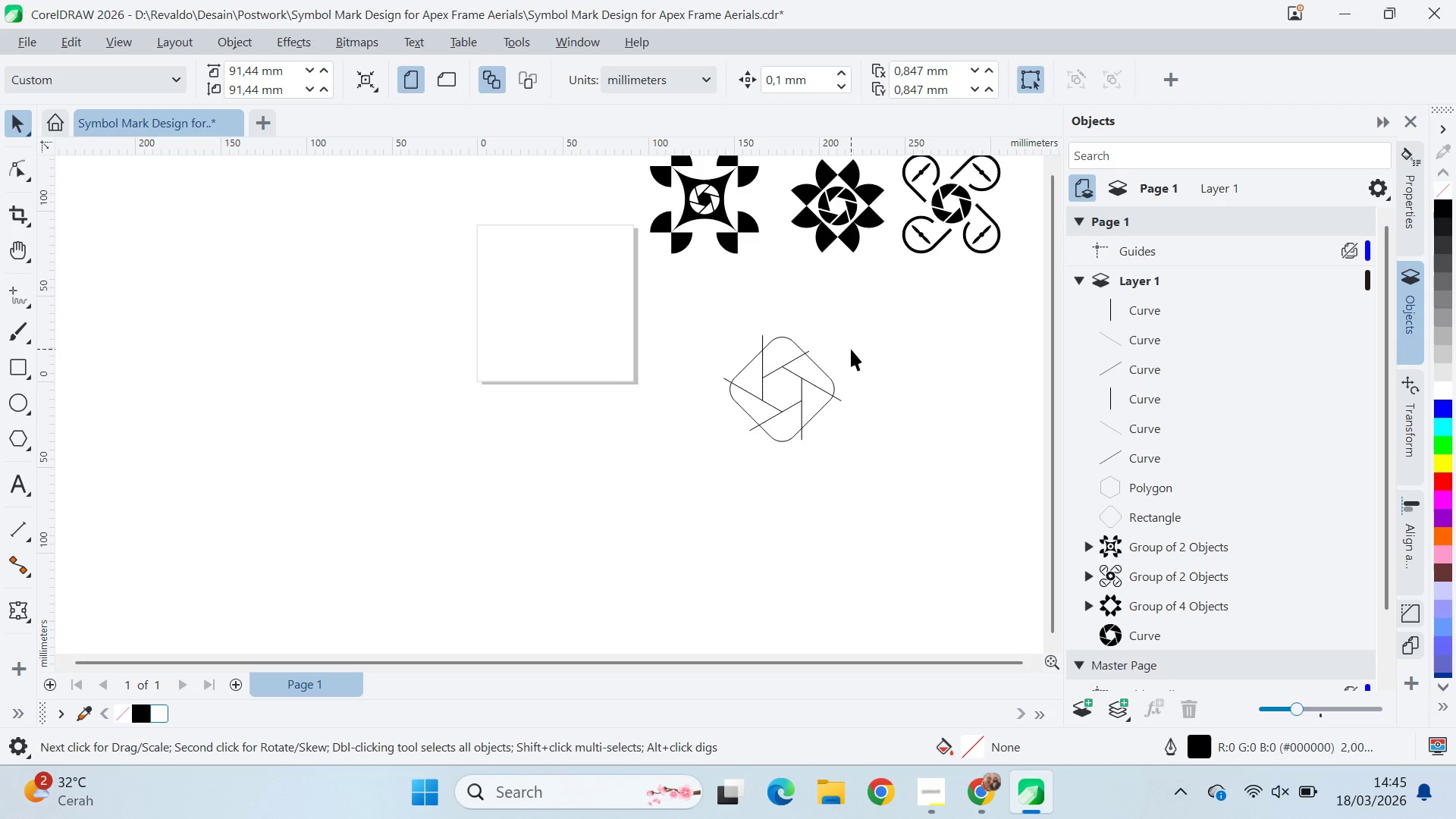 
wait(7.94)
 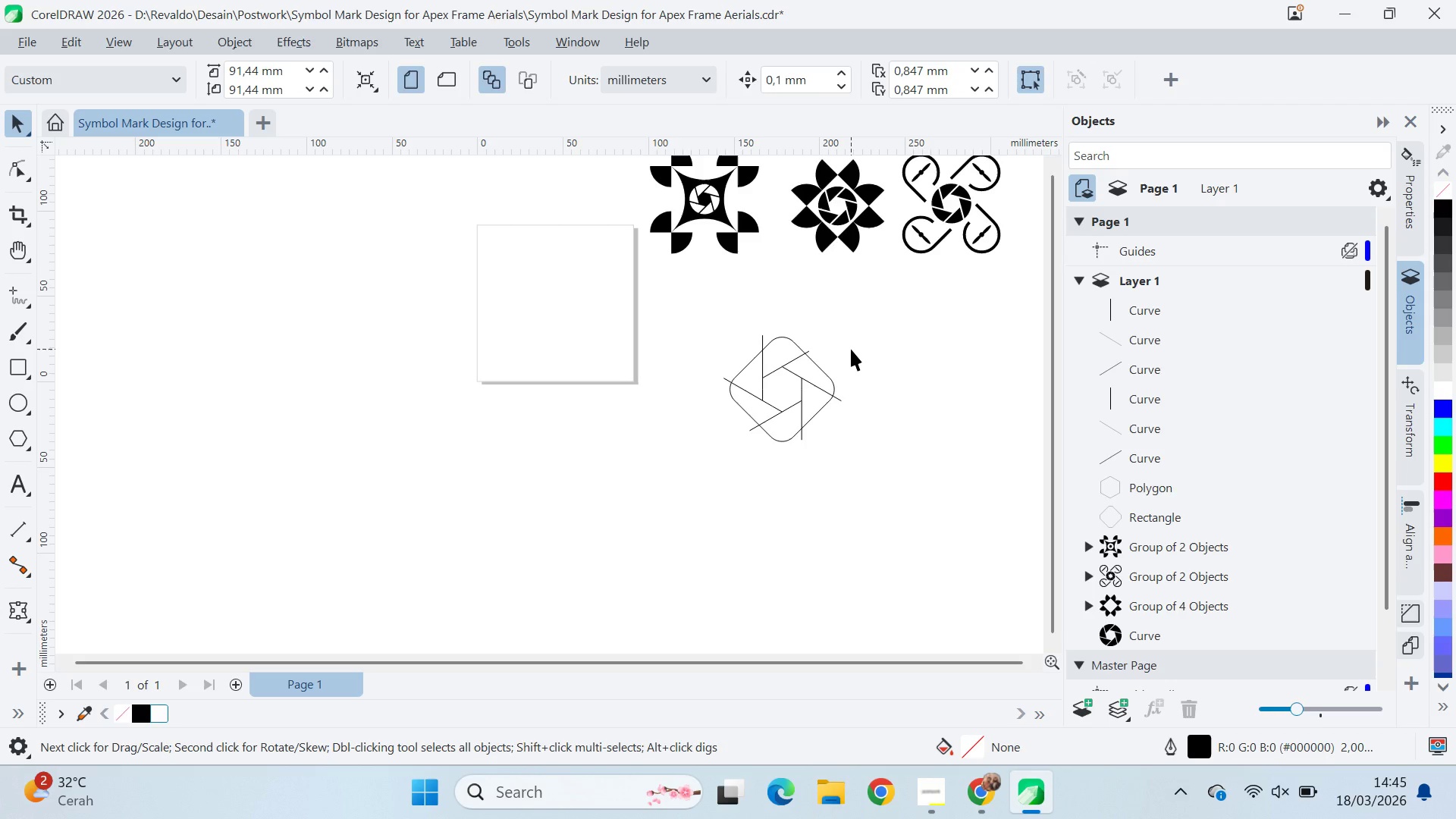 
scroll: coordinate [851, 349], scroll_direction: up, amount: 3.0
 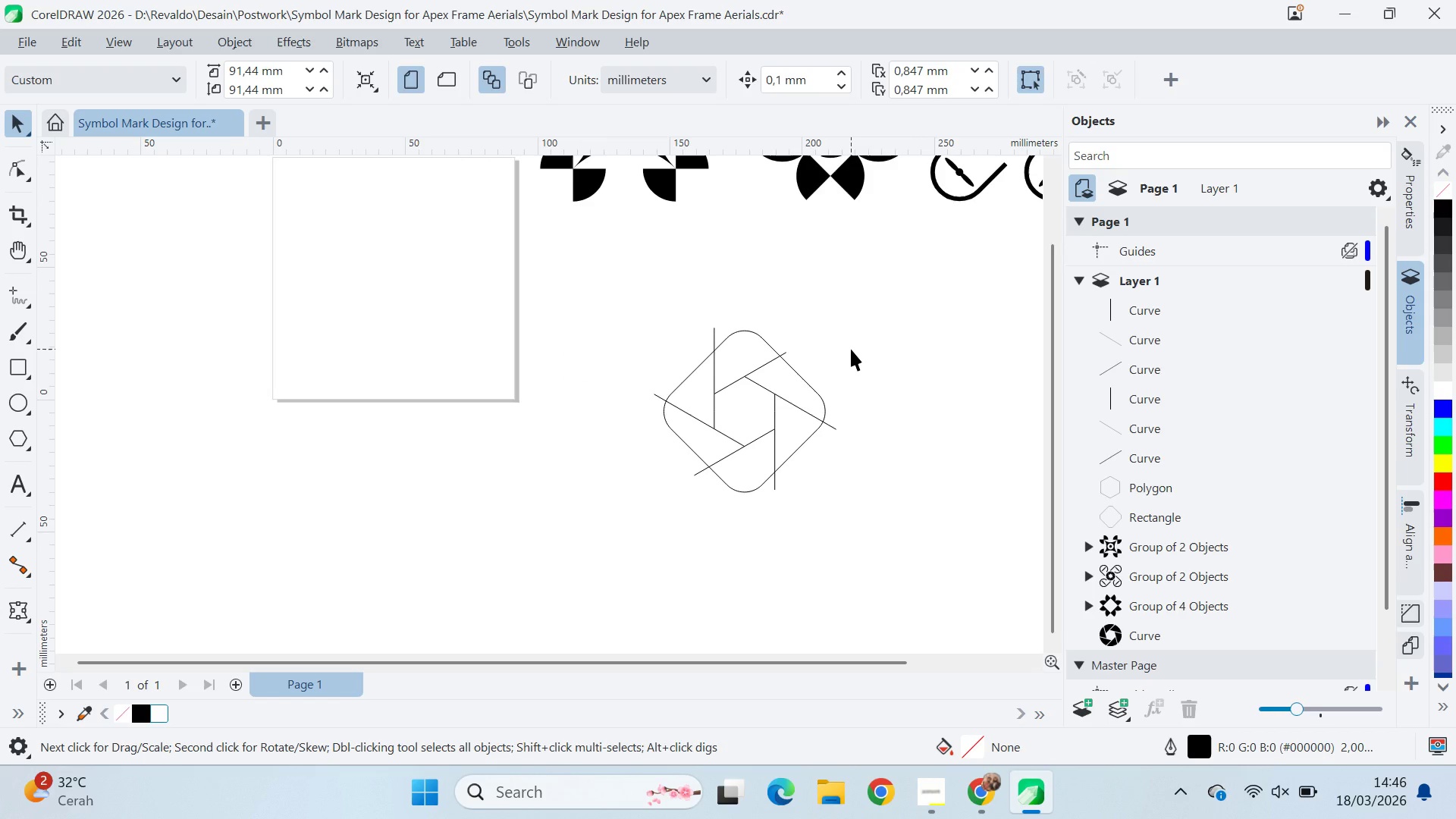 
wait(8.38)
 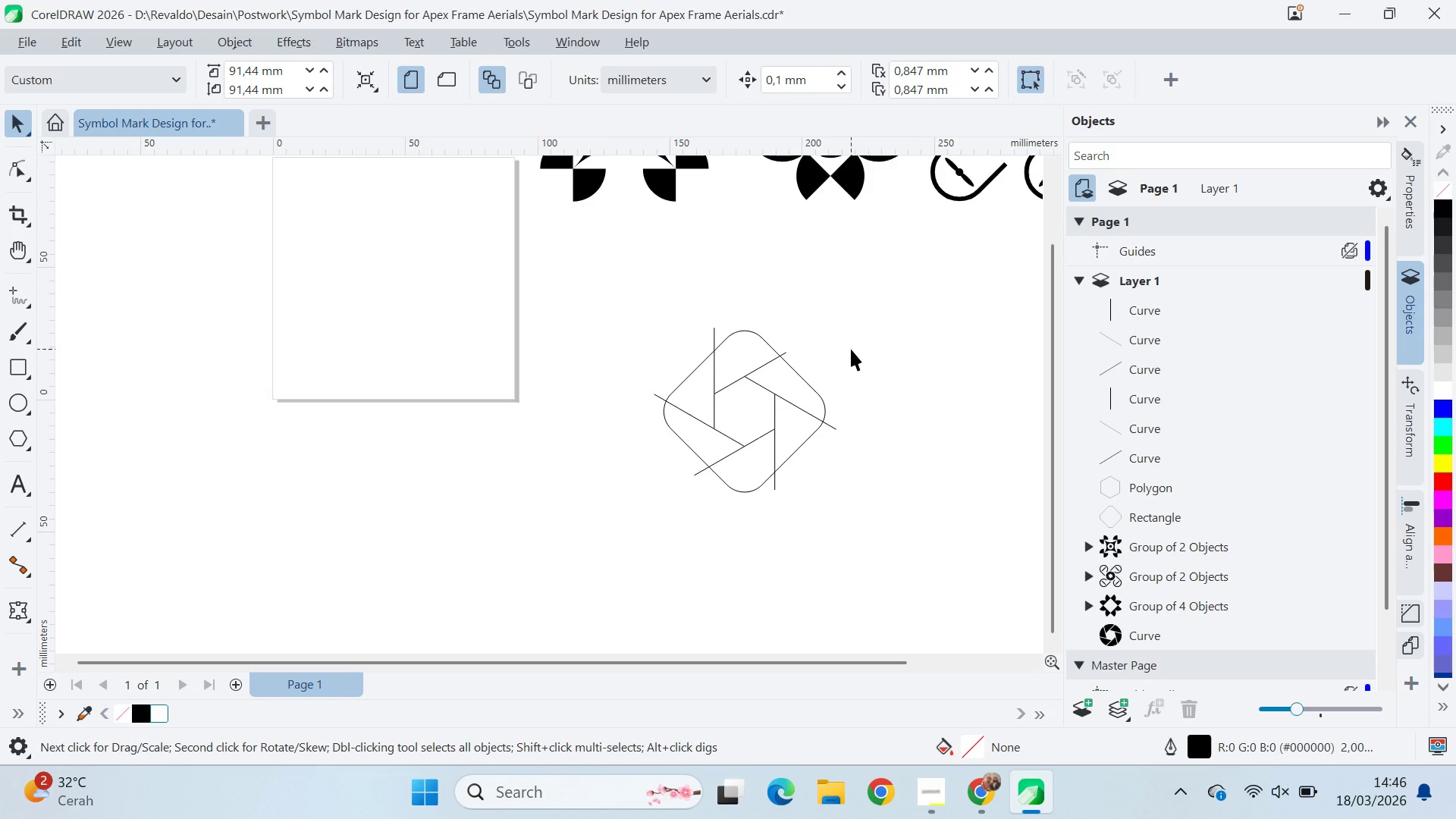 
scroll: coordinate [815, 453], scroll_direction: up, amount: 1.0
 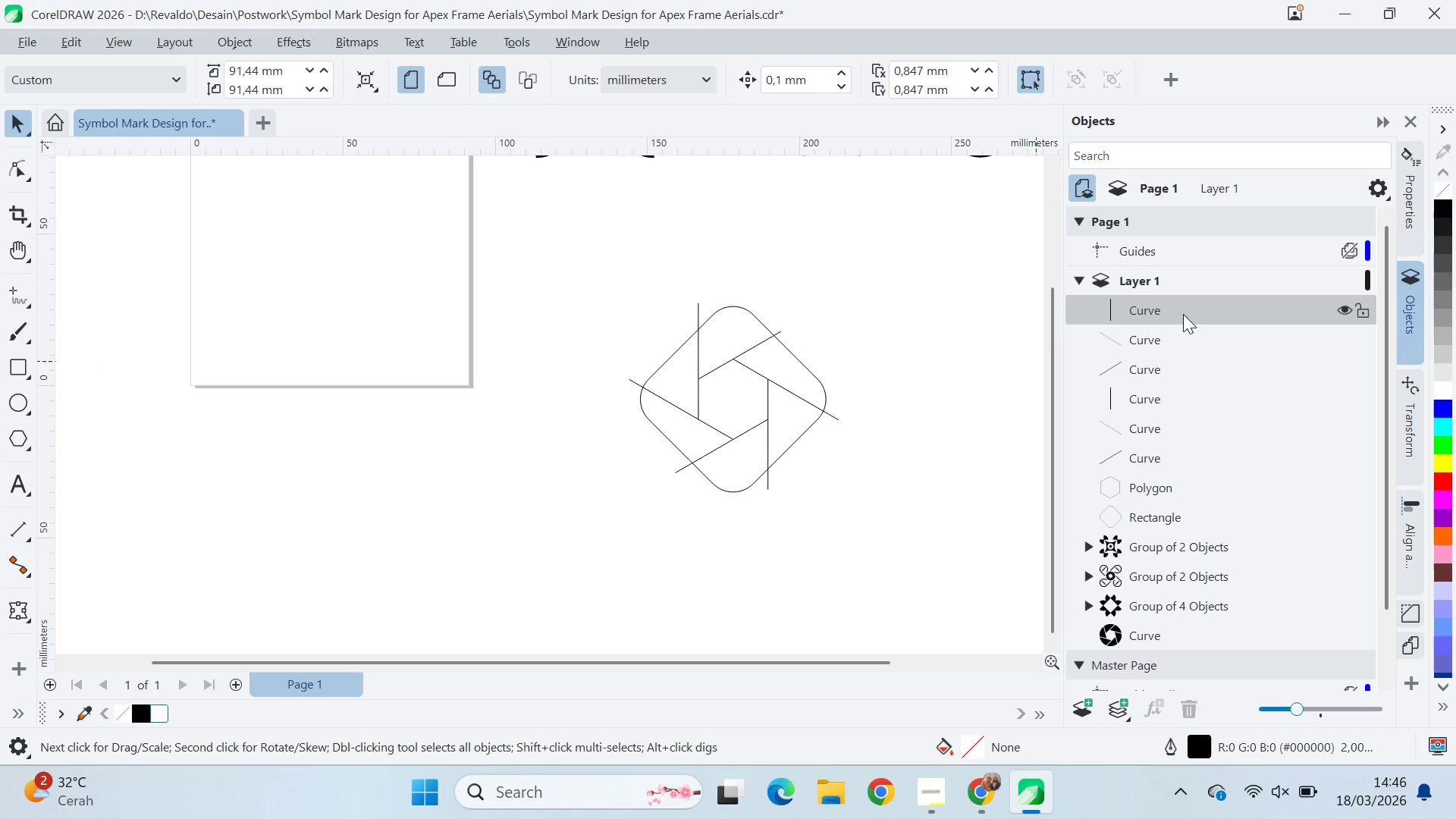 
left_click([1176, 305])
 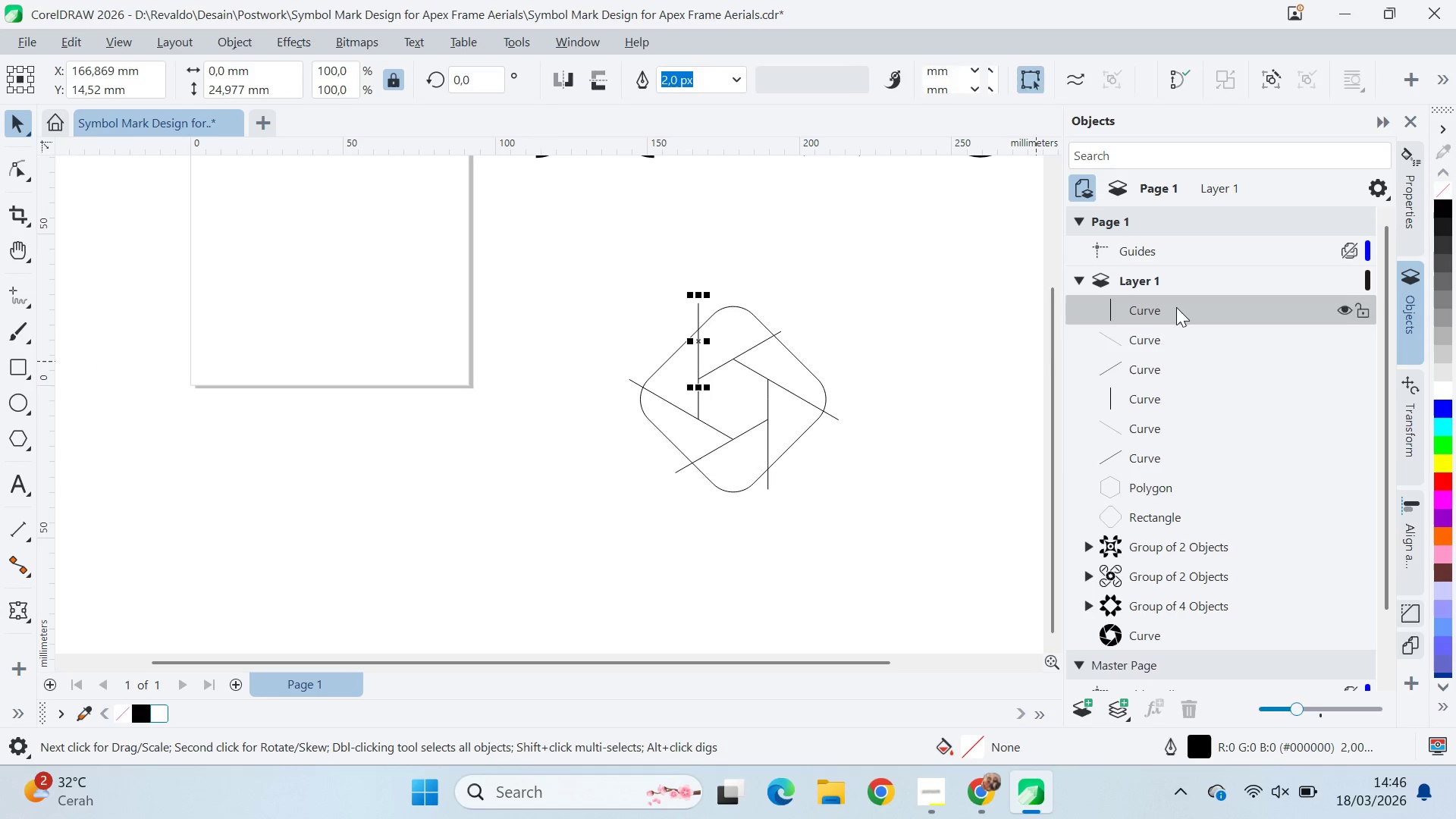 
hold_key(key=ShiftLeft, duration=1.5)
 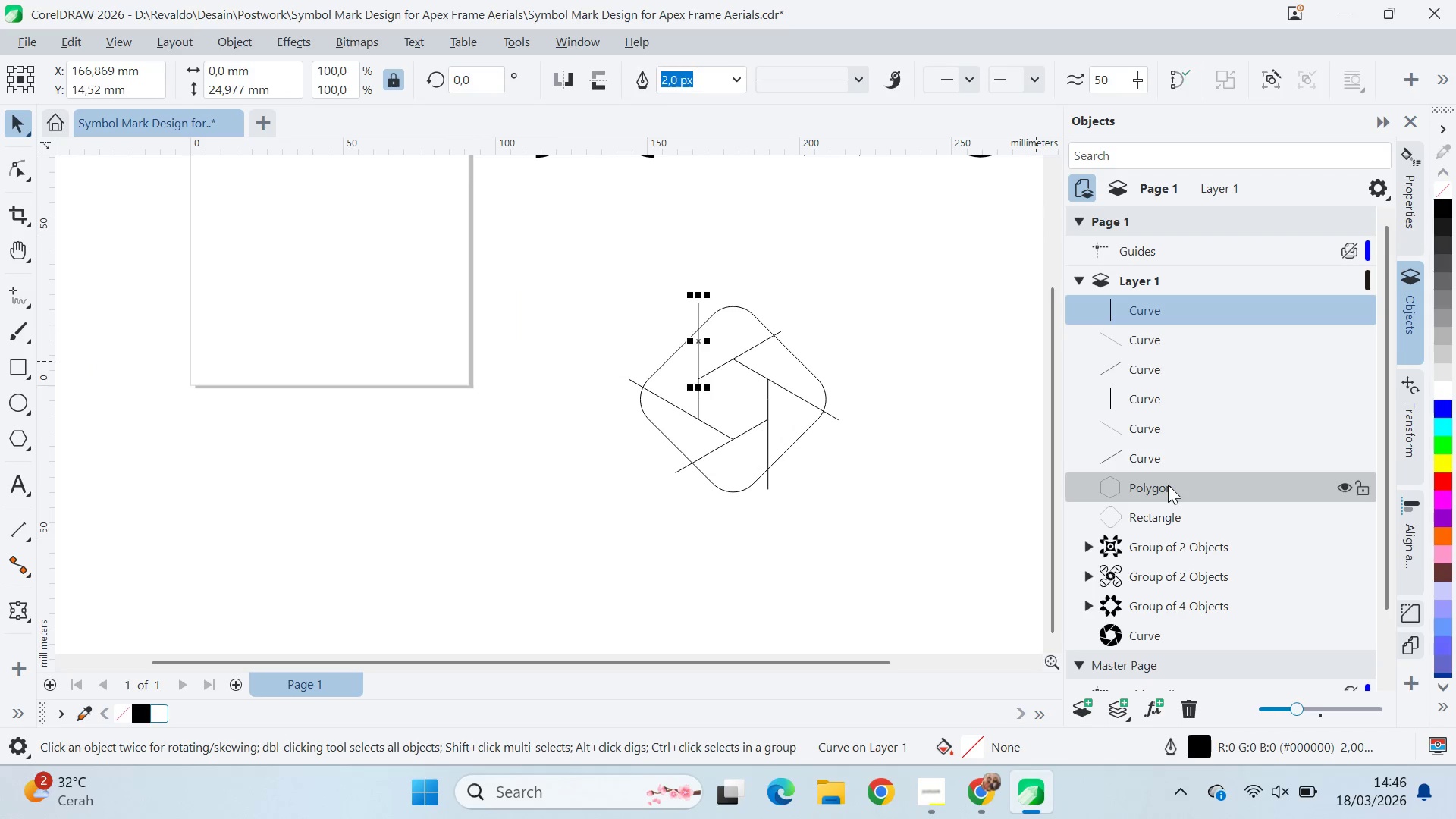 
hold_key(key=ShiftLeft, duration=0.8)
left_click([1168, 485])
 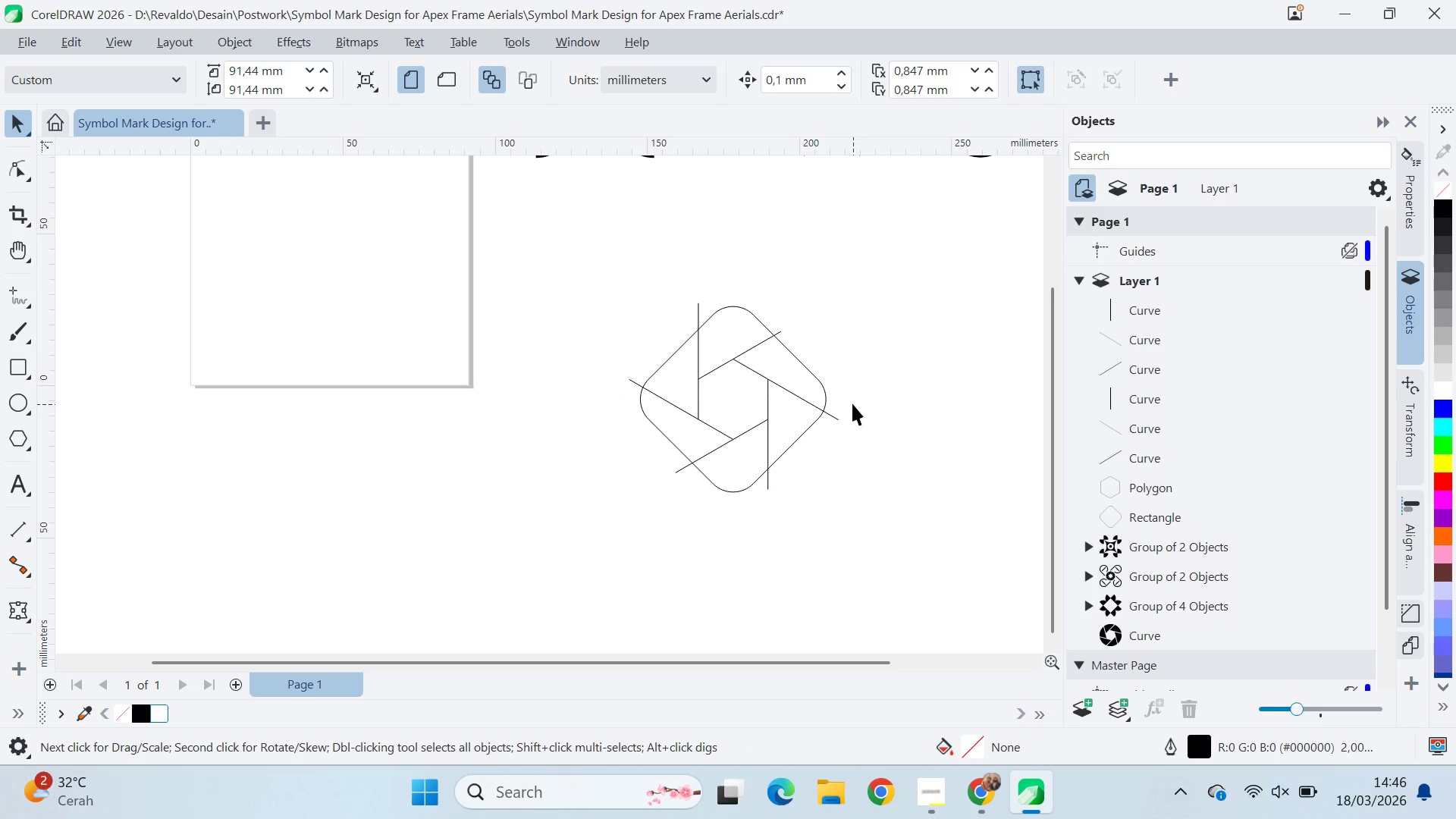 
left_click([823, 385])
 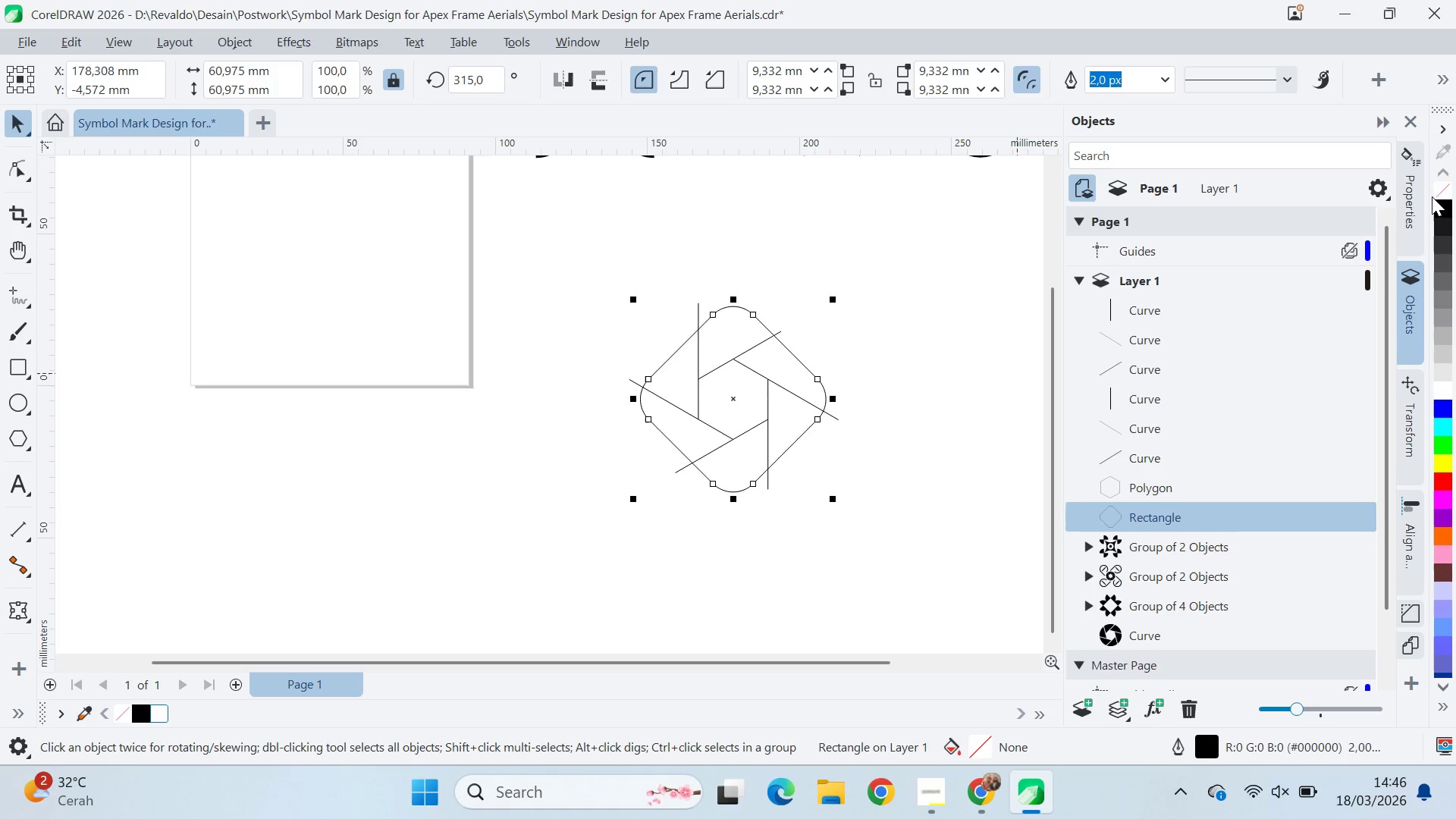 
left_click([1442, 205])
 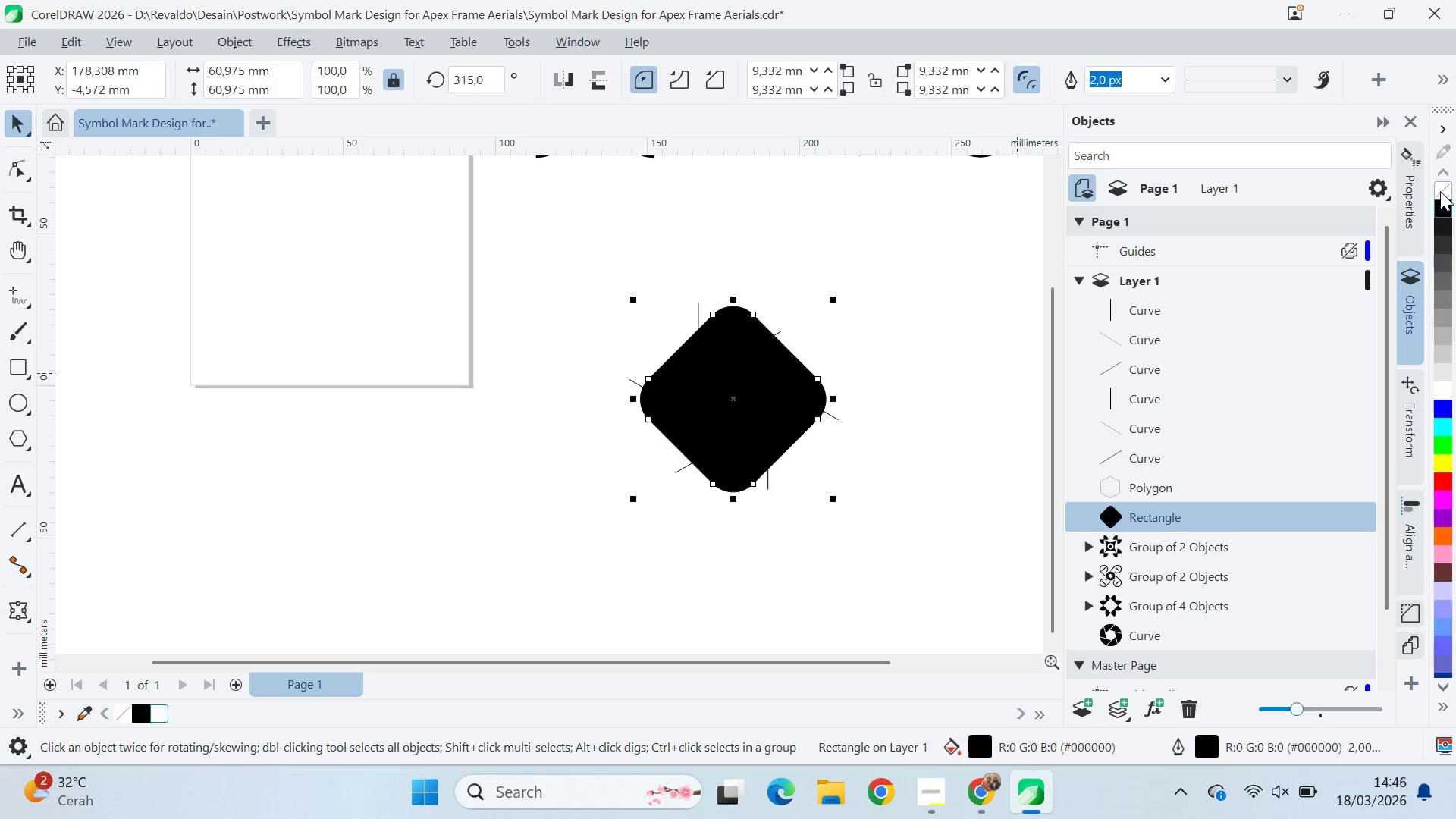 
right_click([1440, 190])
 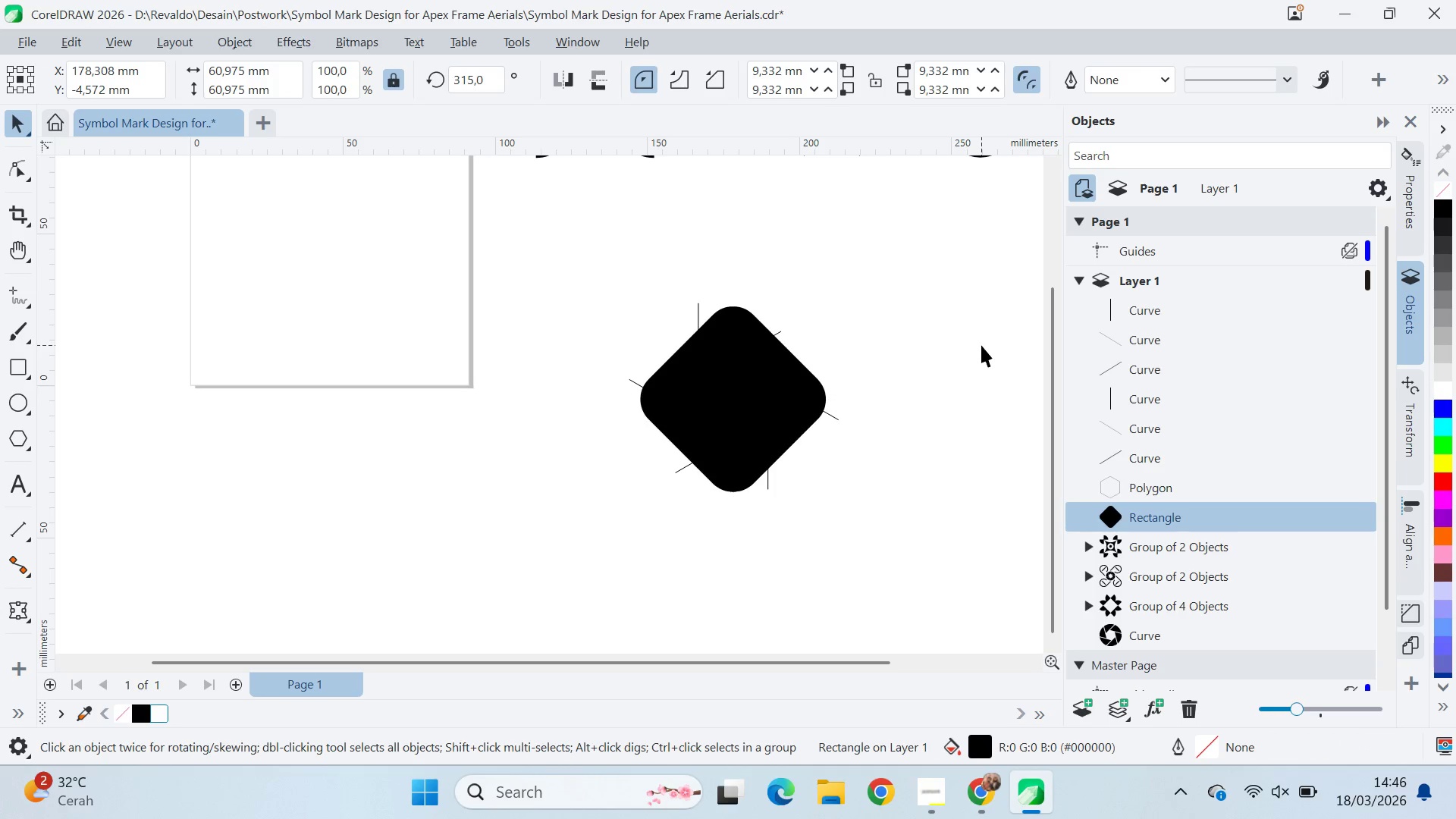 
double_click([1153, 315])
 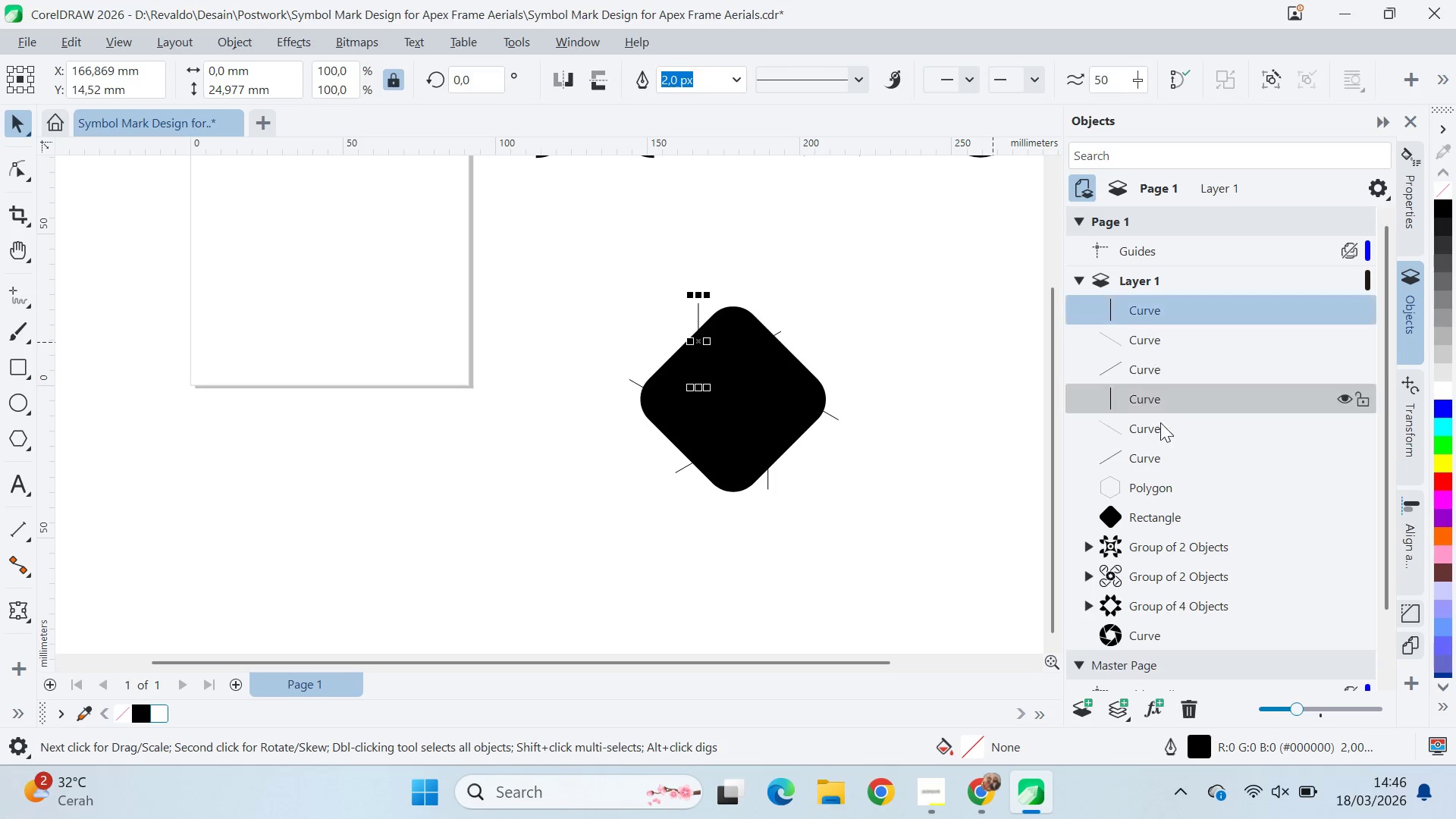 
hold_key(key=ShiftLeft, duration=0.58)
 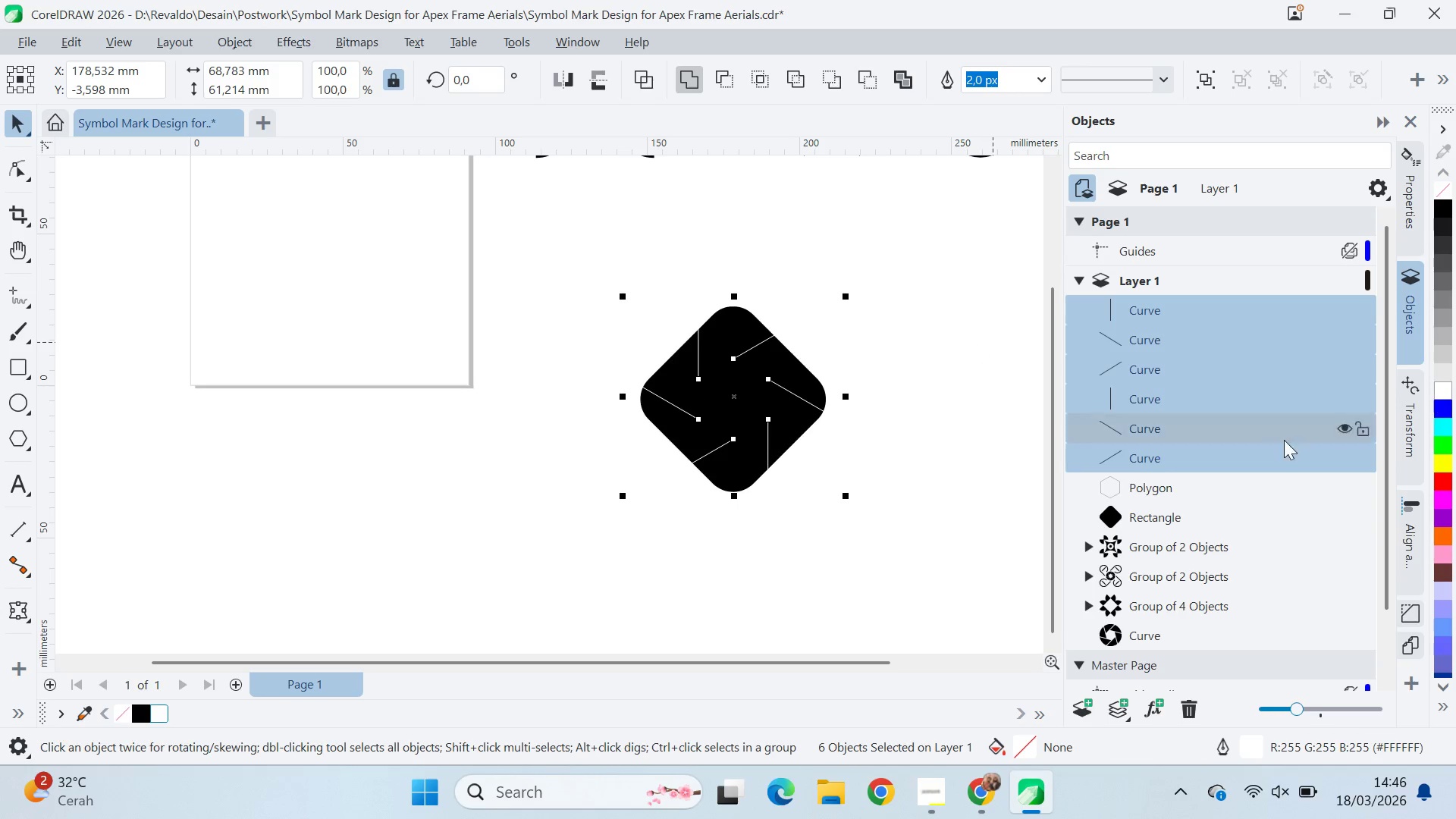 
left_click([1158, 490])
 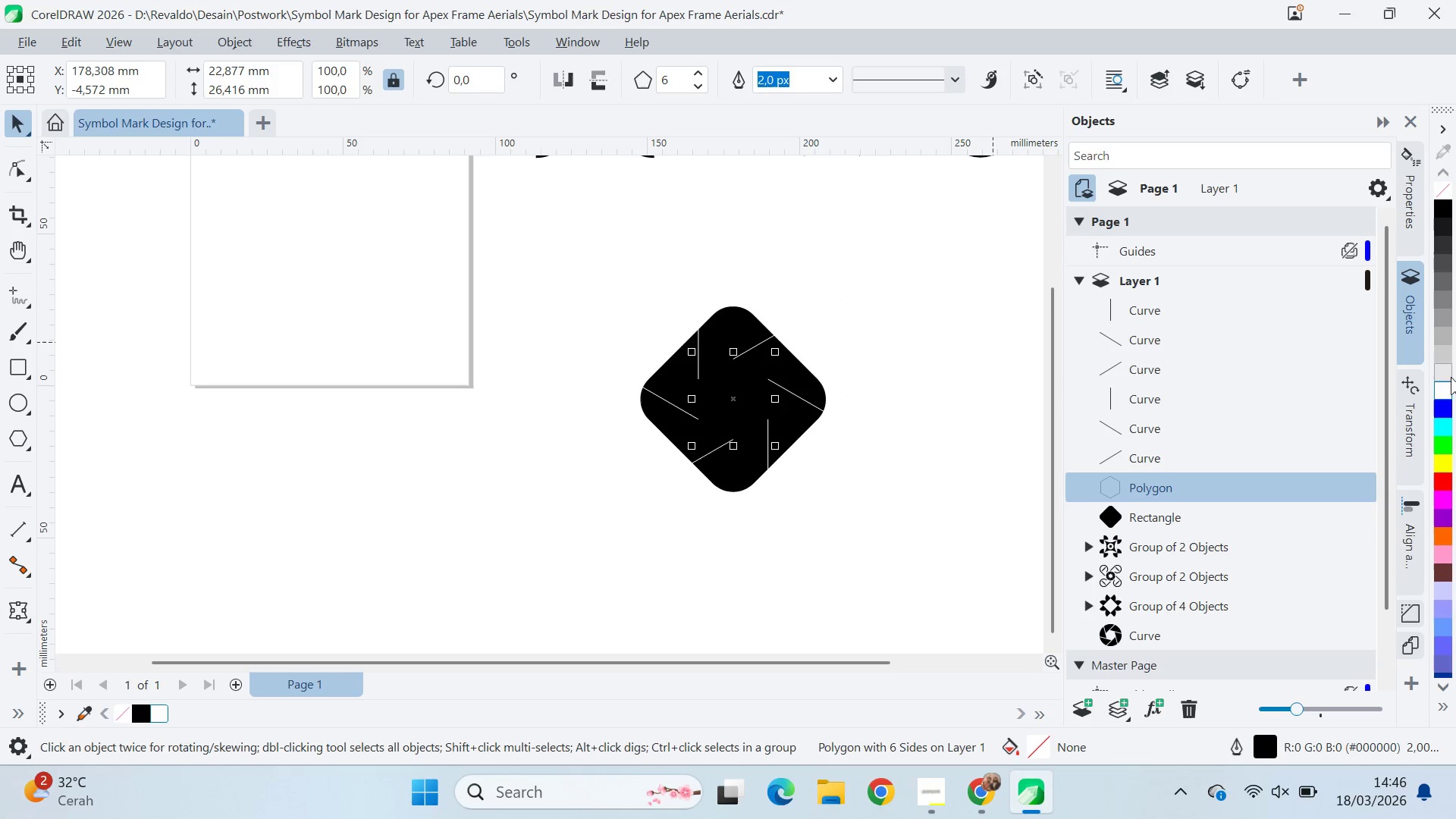 
left_click([1444, 394])
 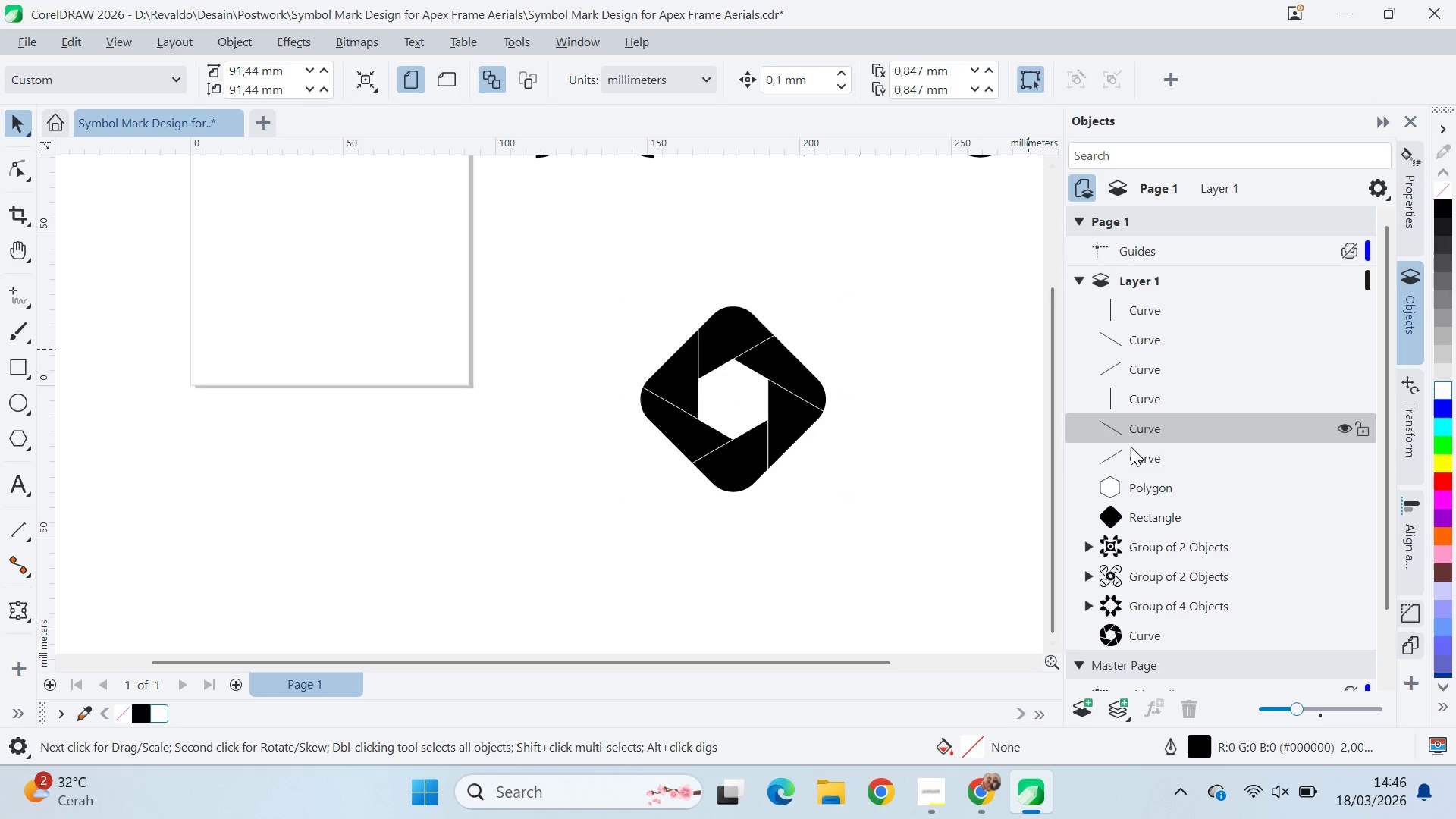 
hold_key(key=ShiftLeft, duration=0.53)
left_click([1144, 307])
 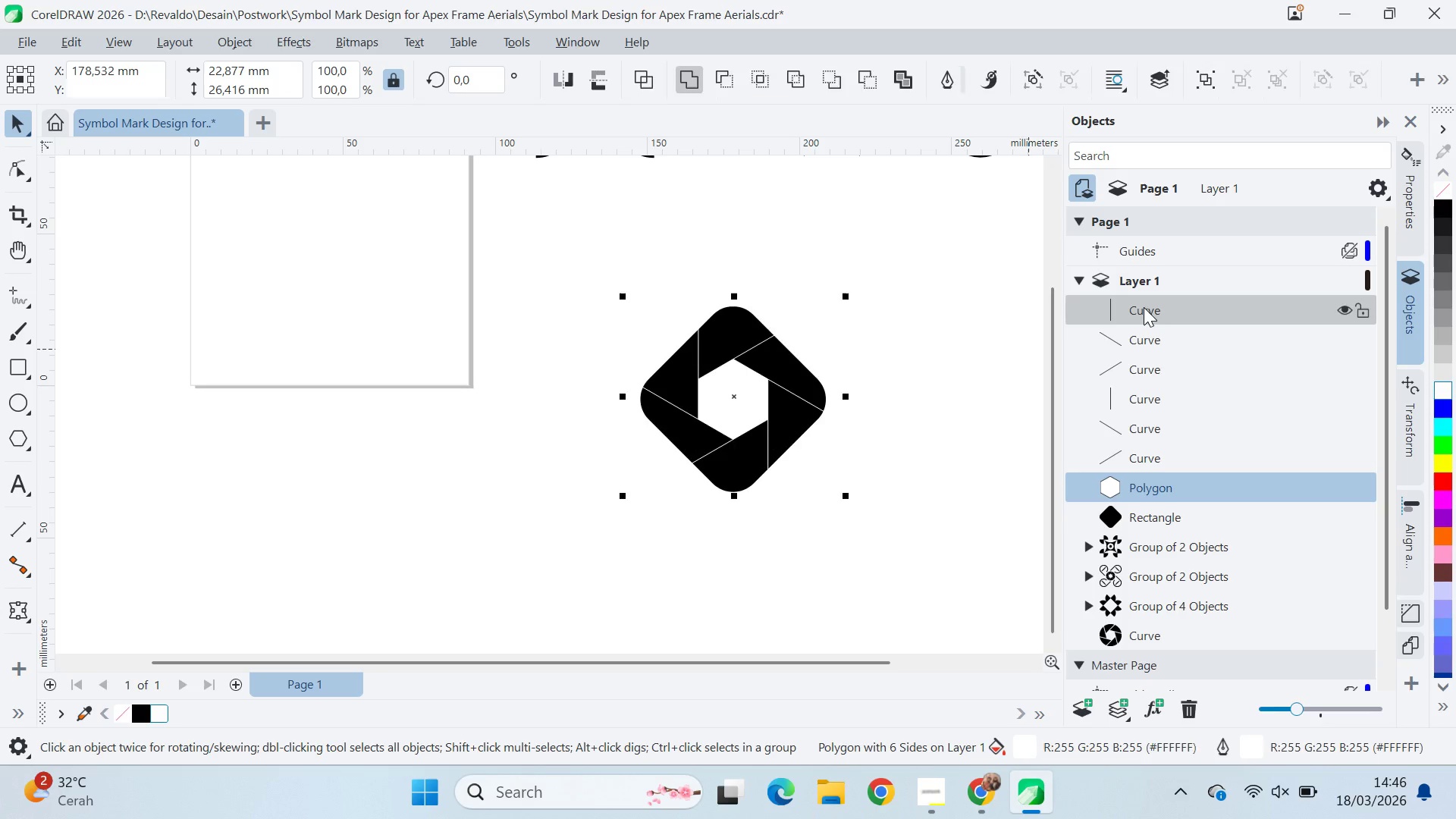 
hold_key(key=ShiftLeft, duration=7.89)
left_click([1050, 89])
 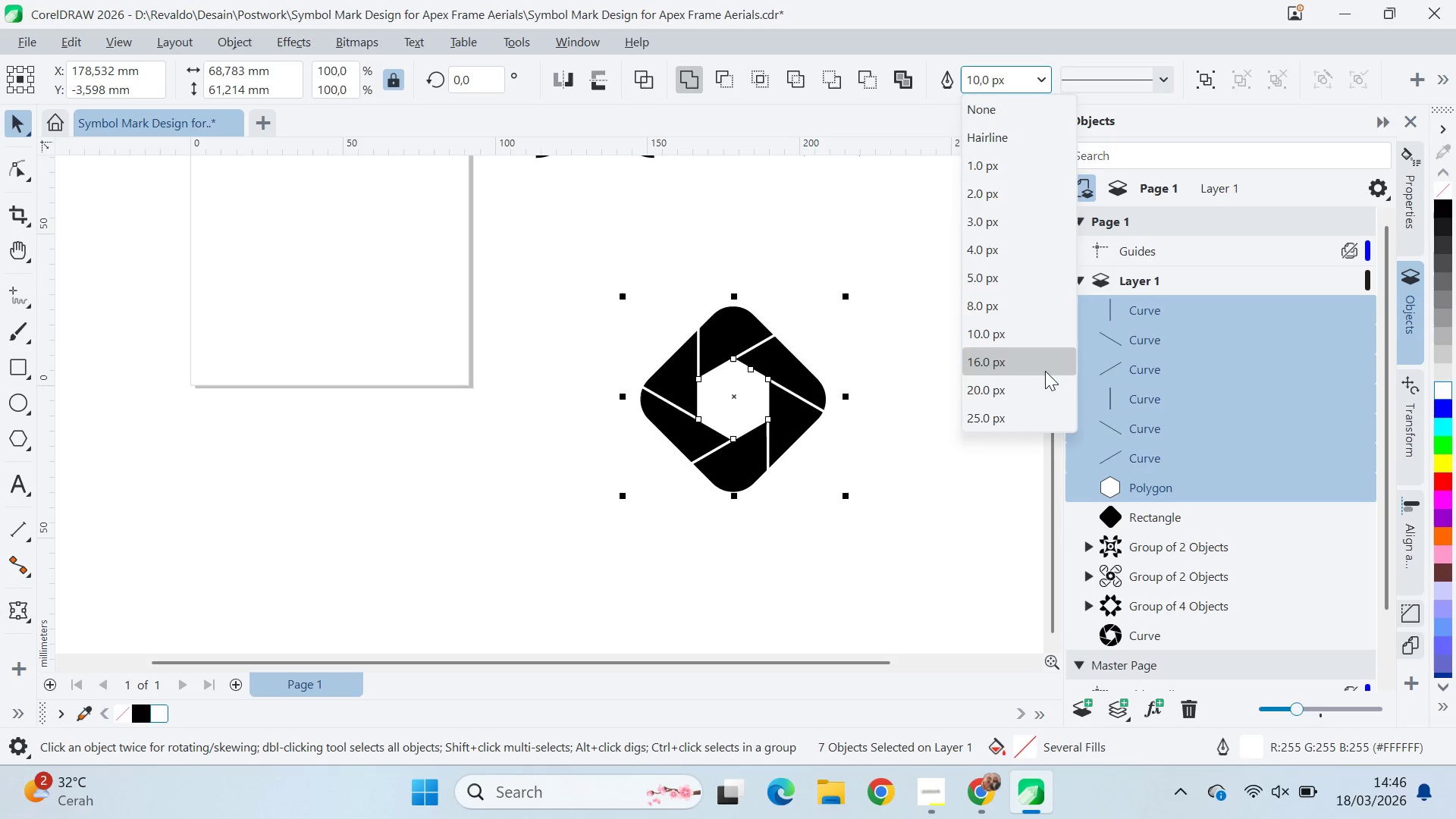 
left_click([1045, 388])
 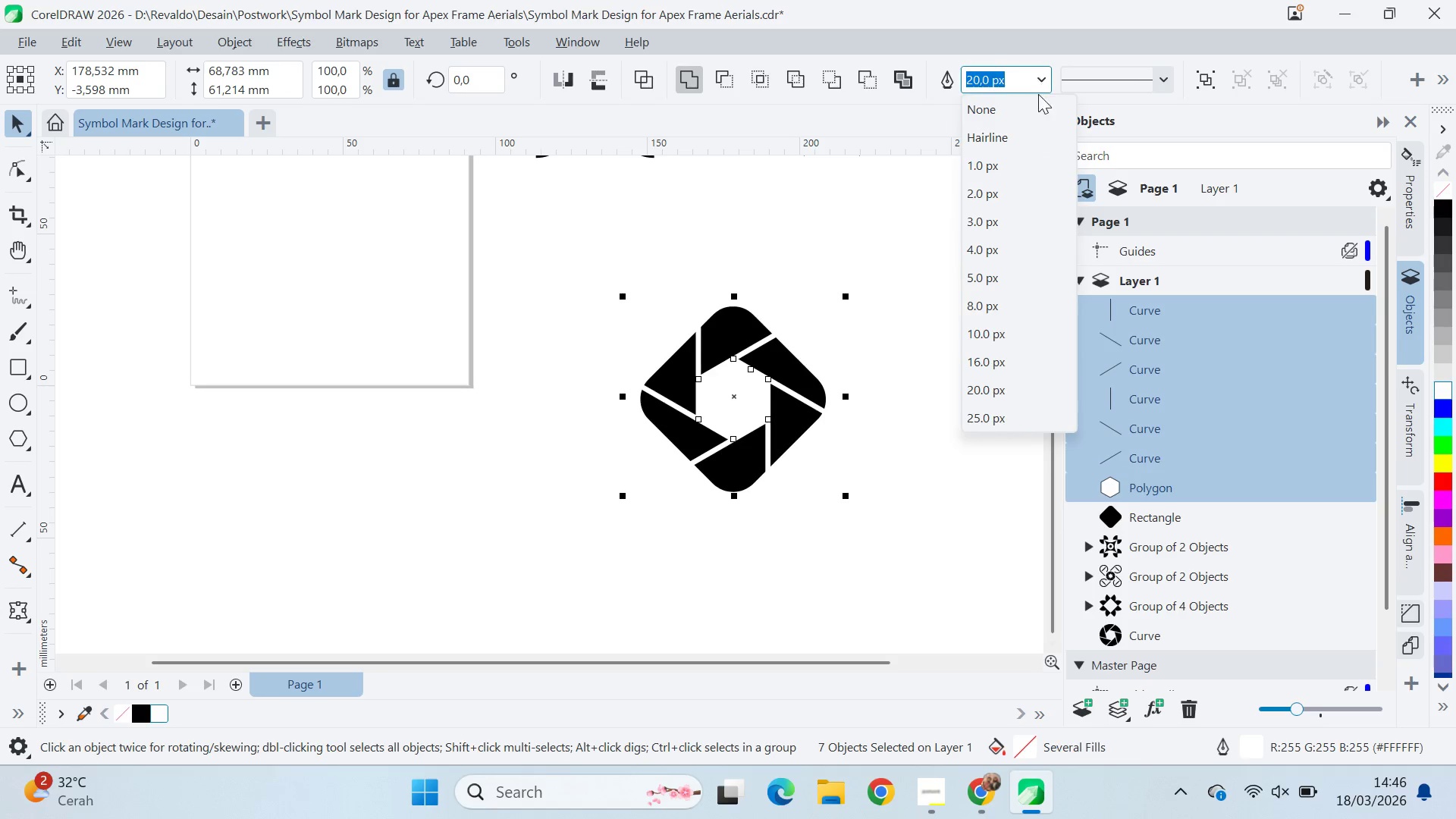 
left_click([1033, 422])
 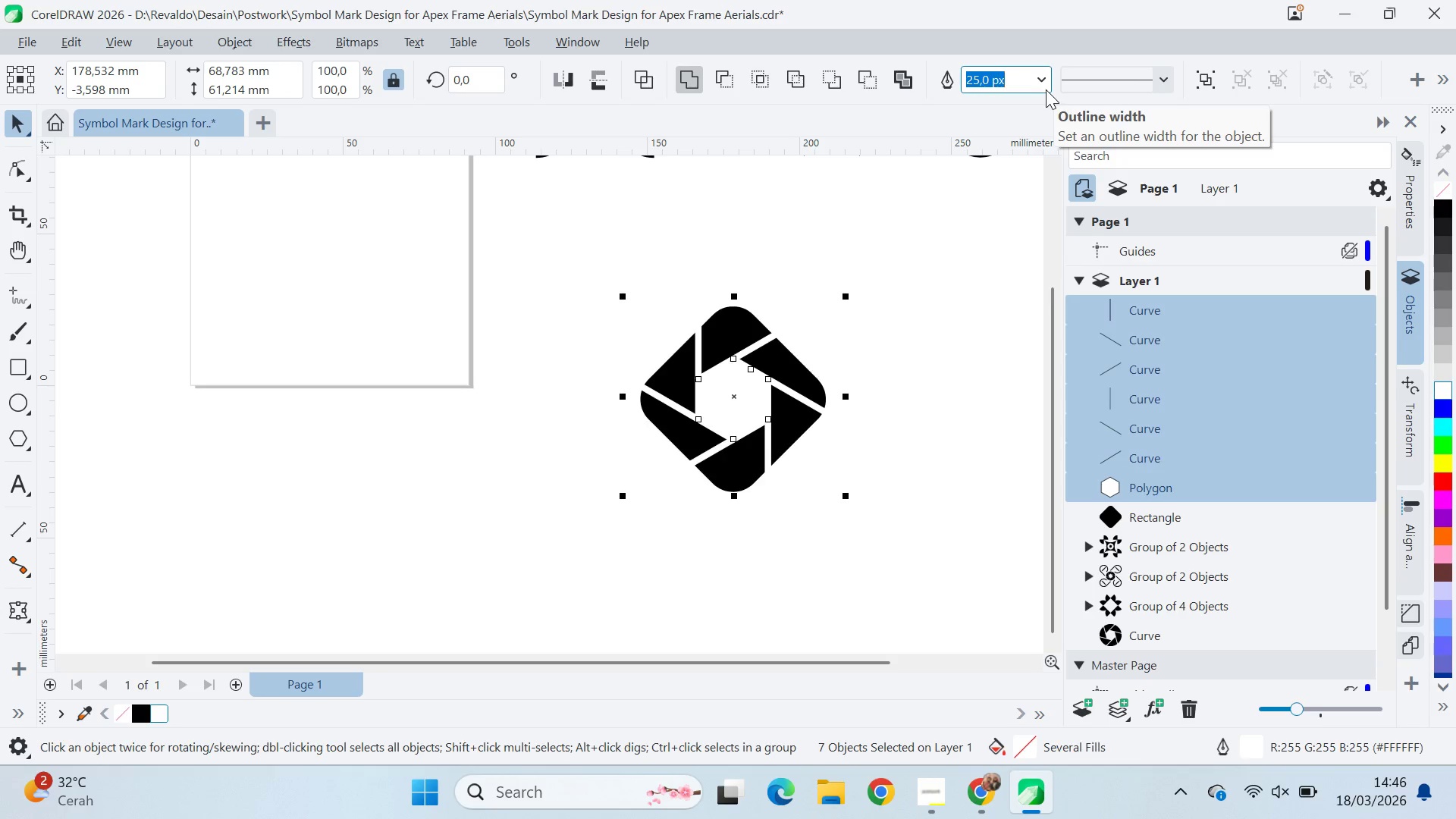 
hold_key(key=ControlLeft, duration=1.62)
 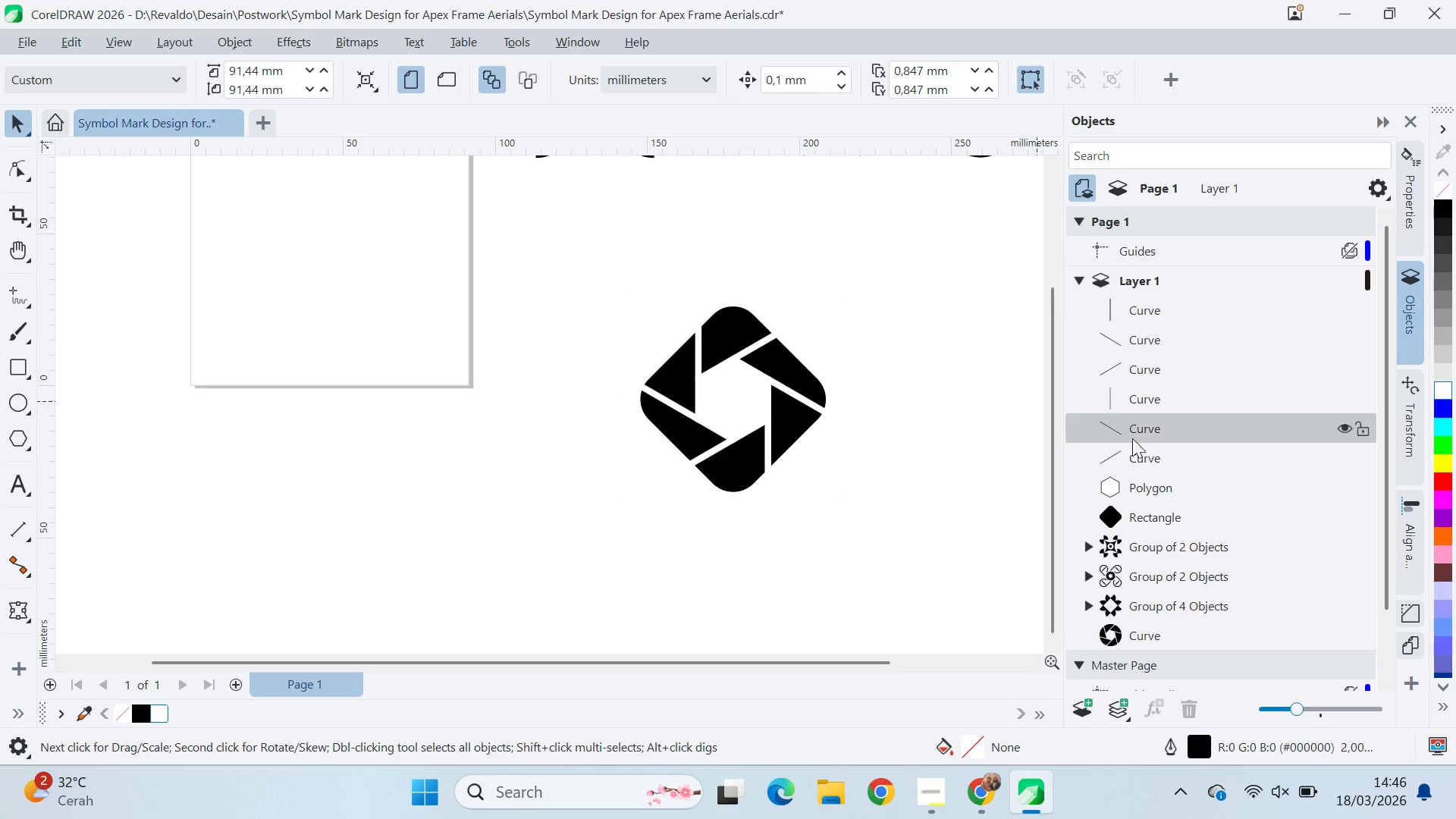 
hold_key(key=ShiftLeft, duration=1.44)